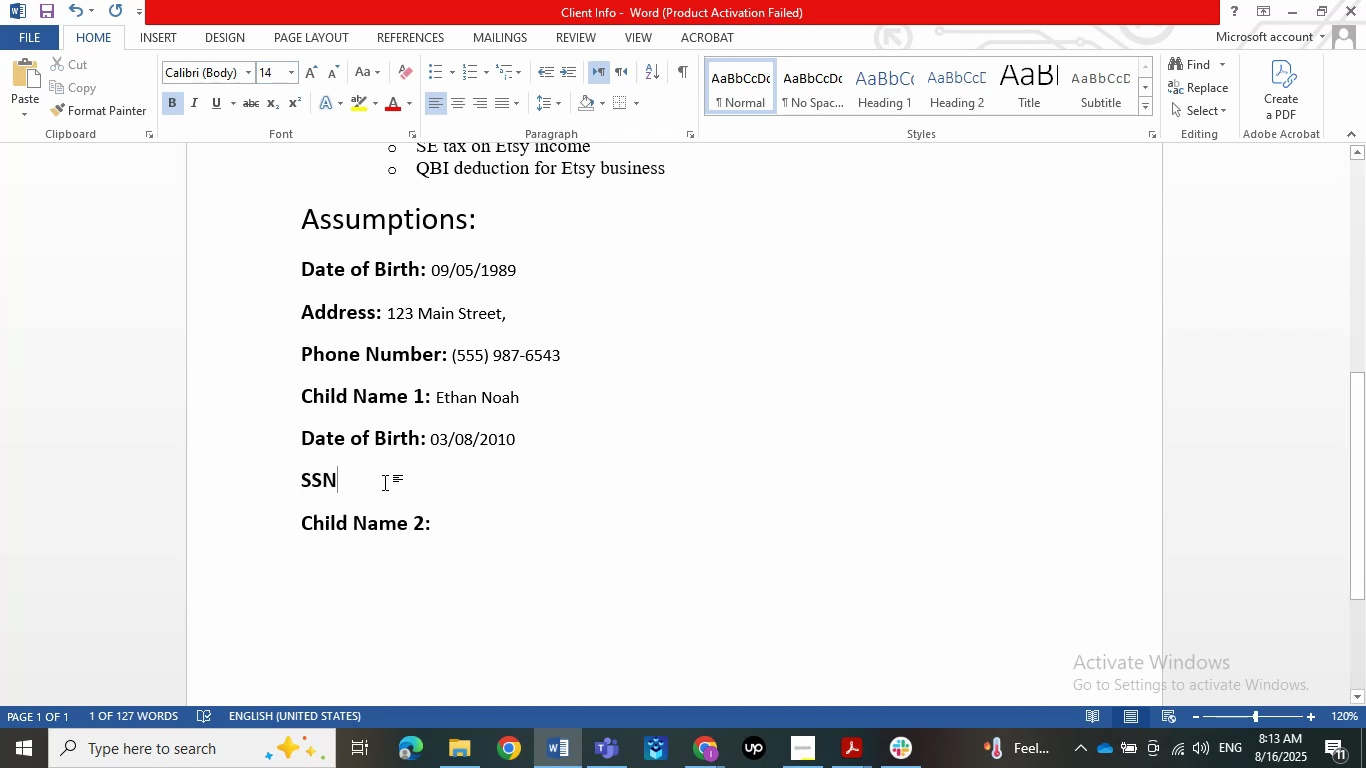 
key(Shift+Semicolon)
 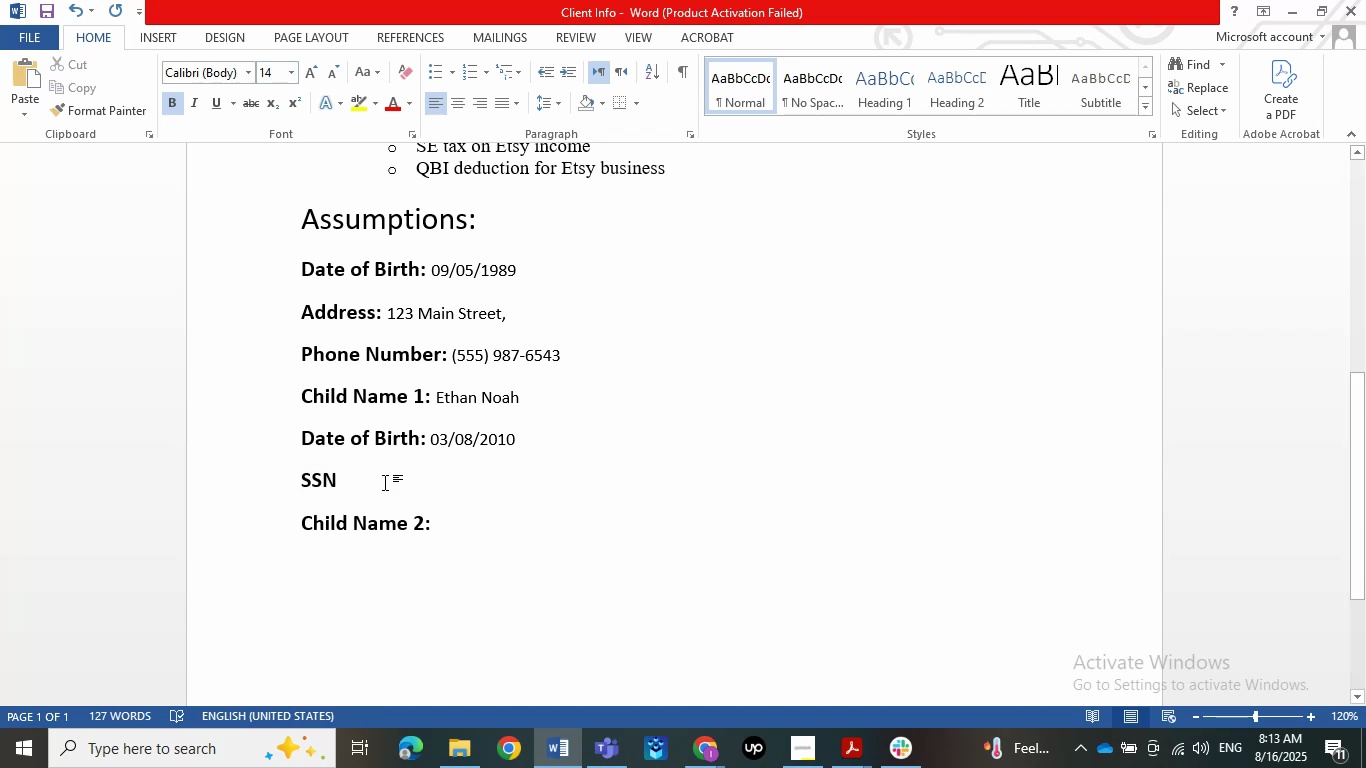 
key(Space)
 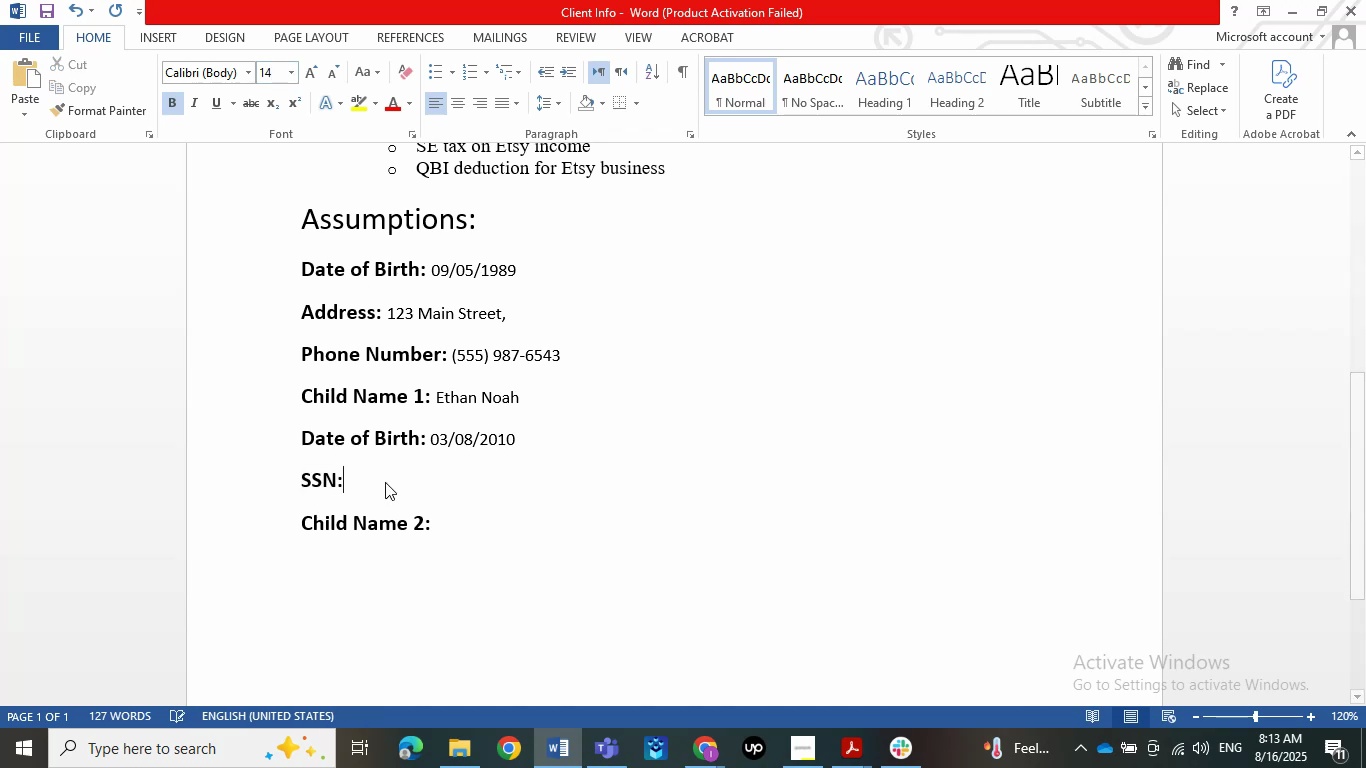 
key(Control+V)
 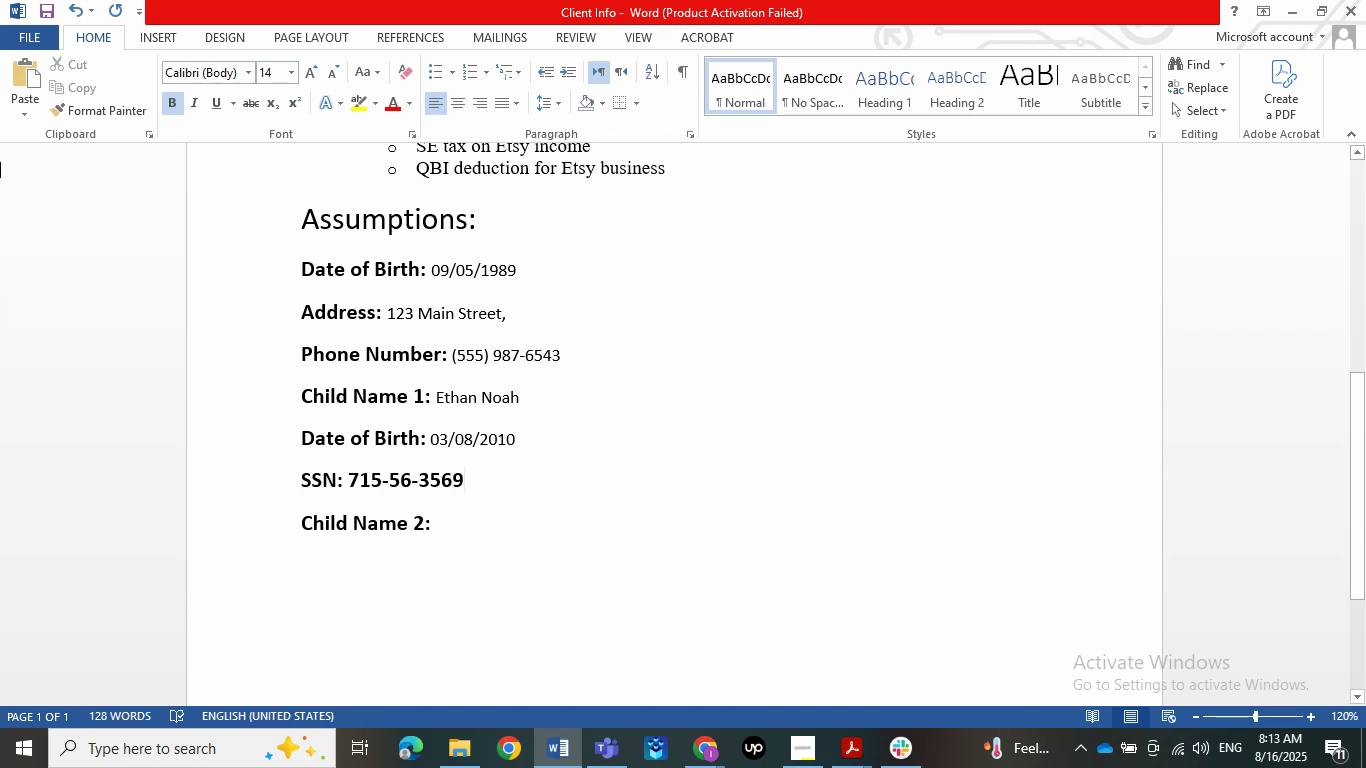 
left_click_drag(start_coordinate=[496, 486], to_coordinate=[364, 478])
 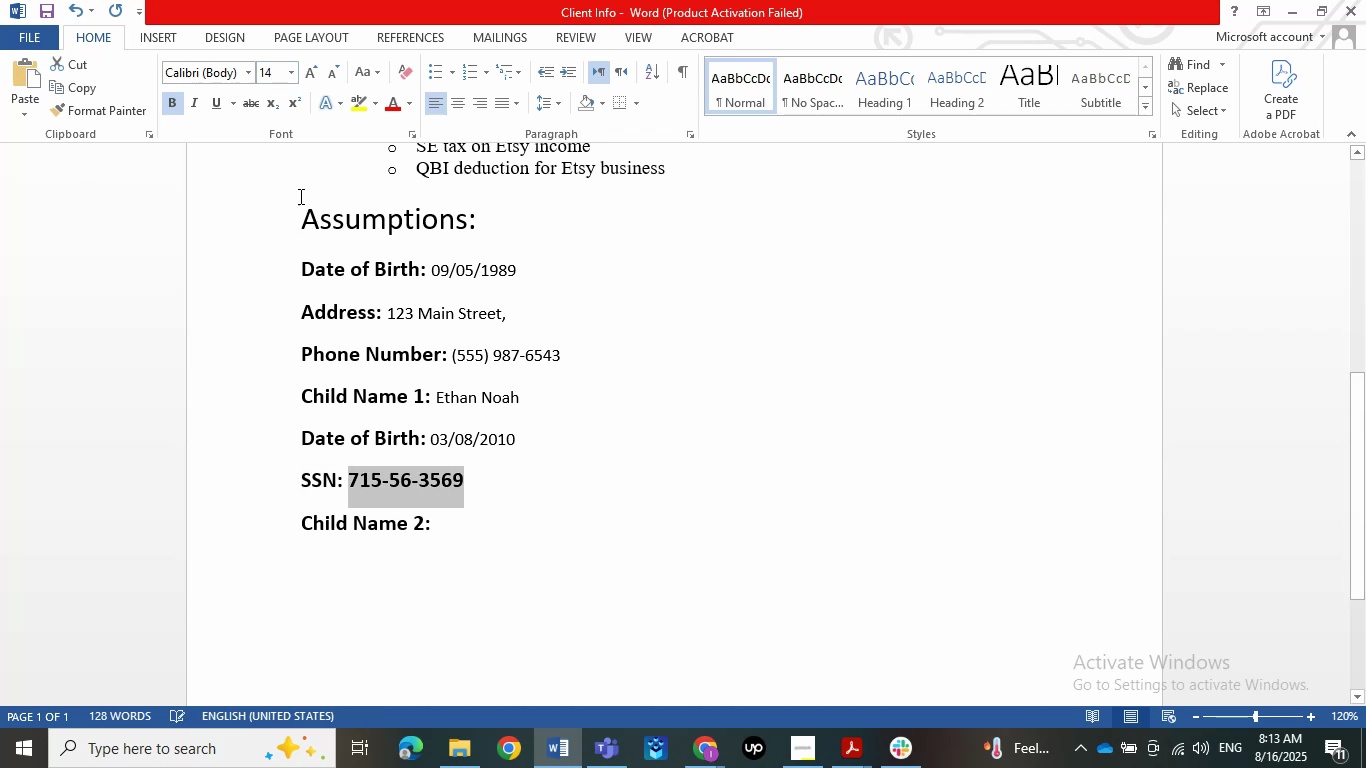 
left_click([272, 71])
 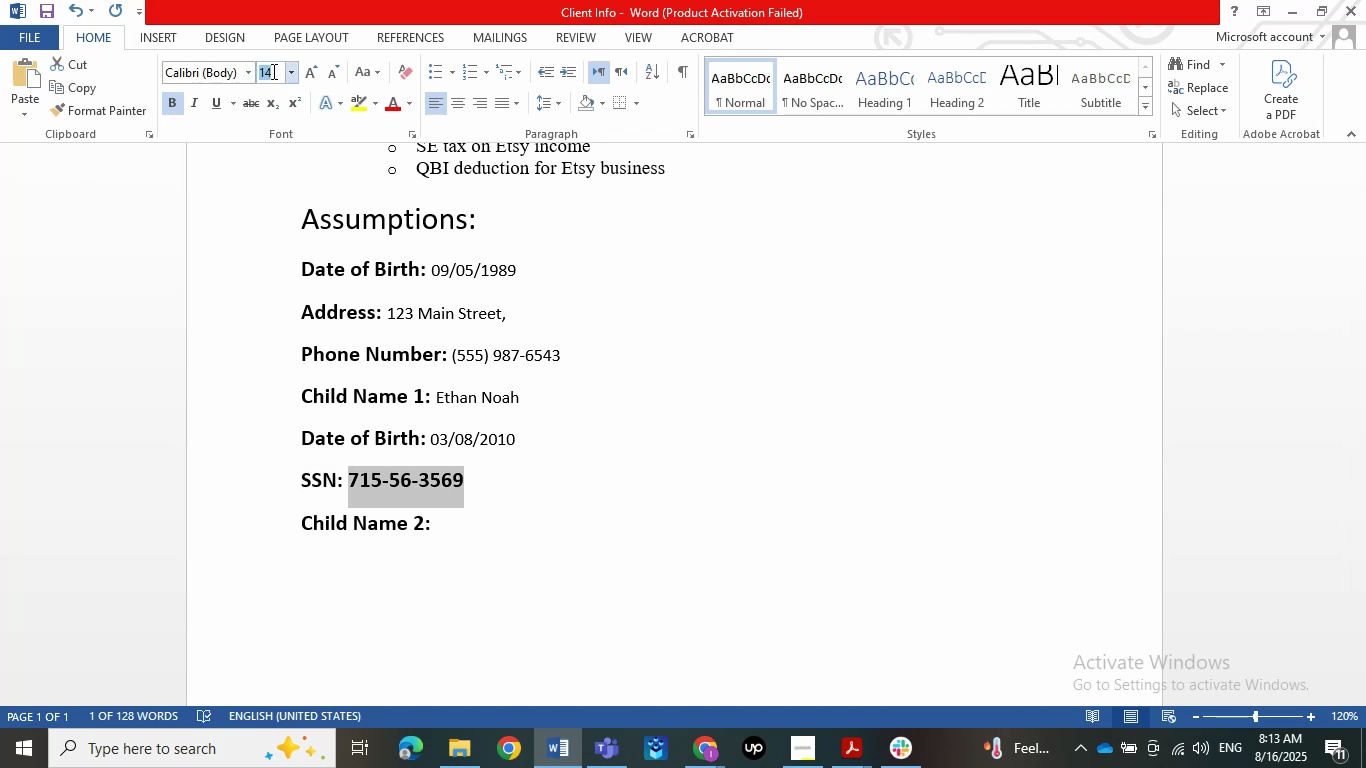 
key(Numpad1)
 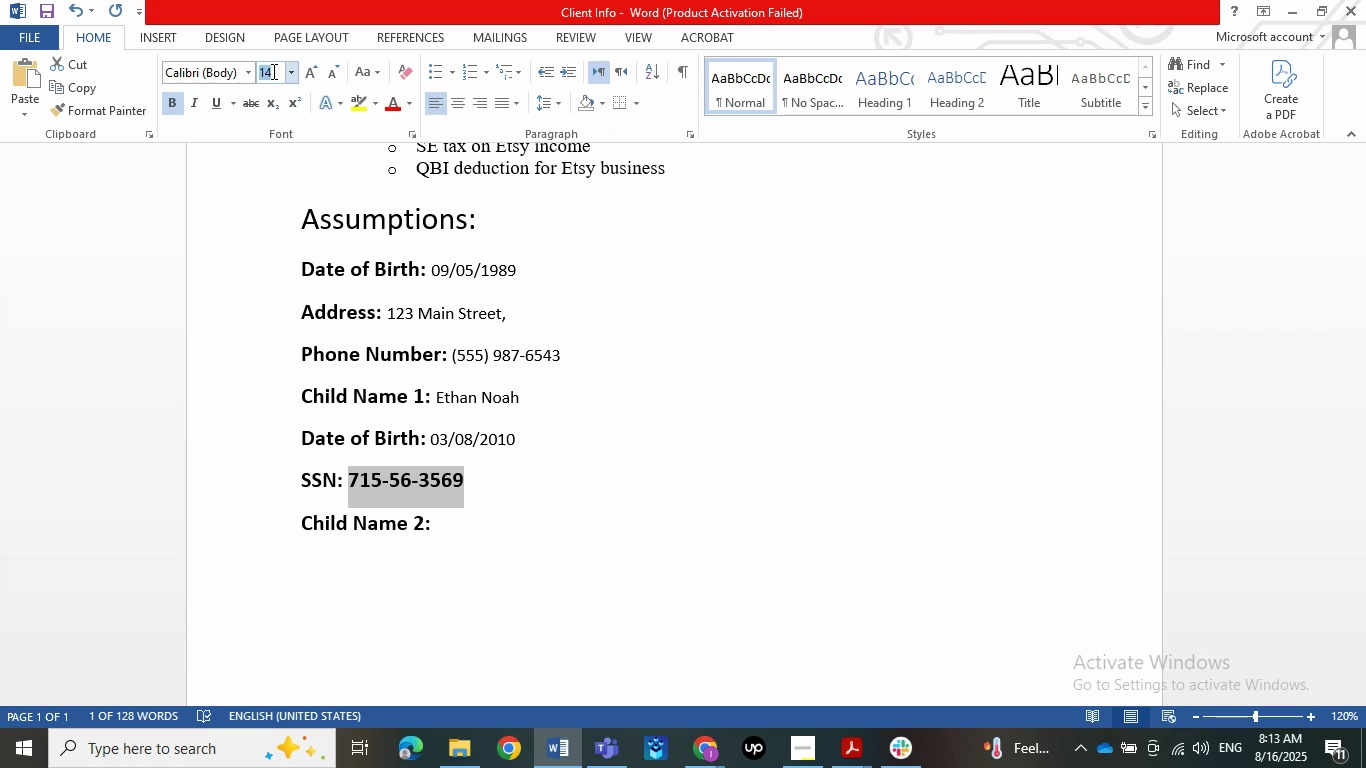 
key(Numpad1)
 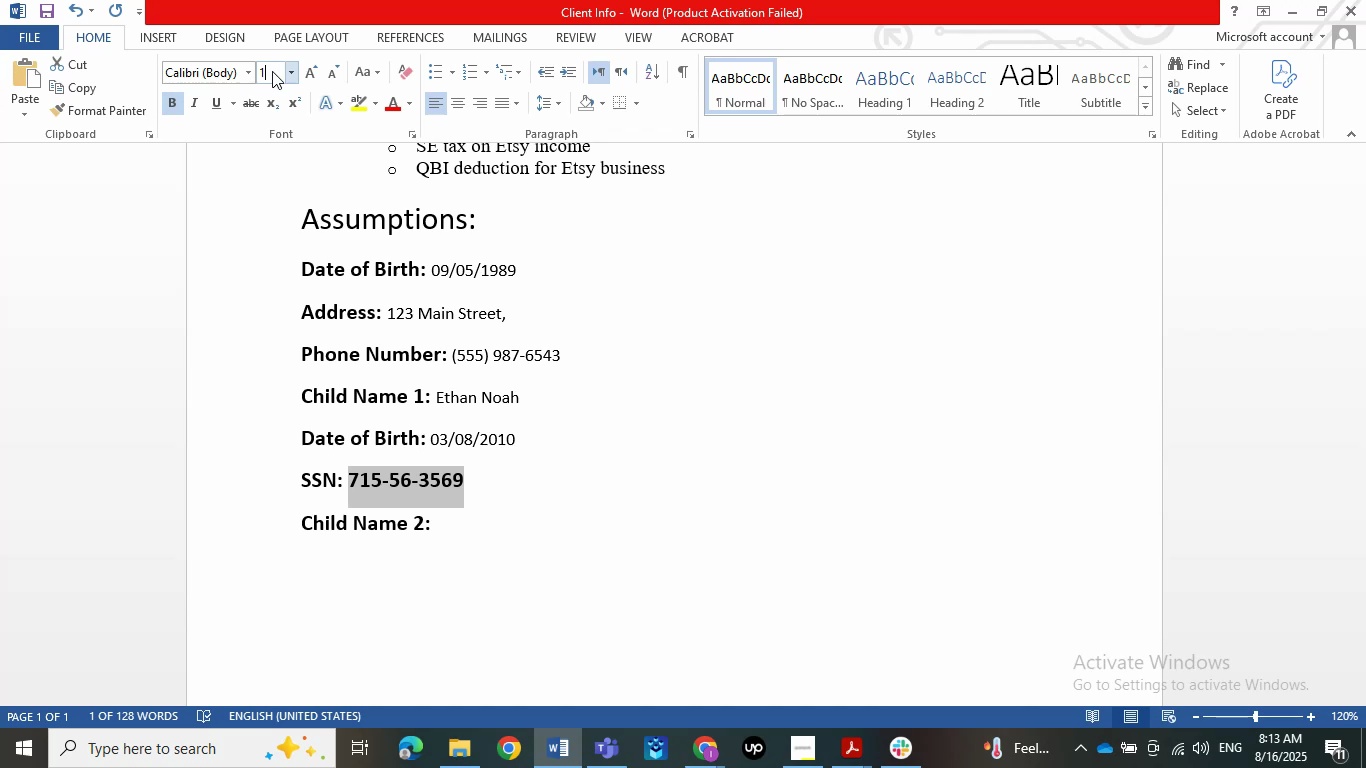 
key(NumpadEnter)
 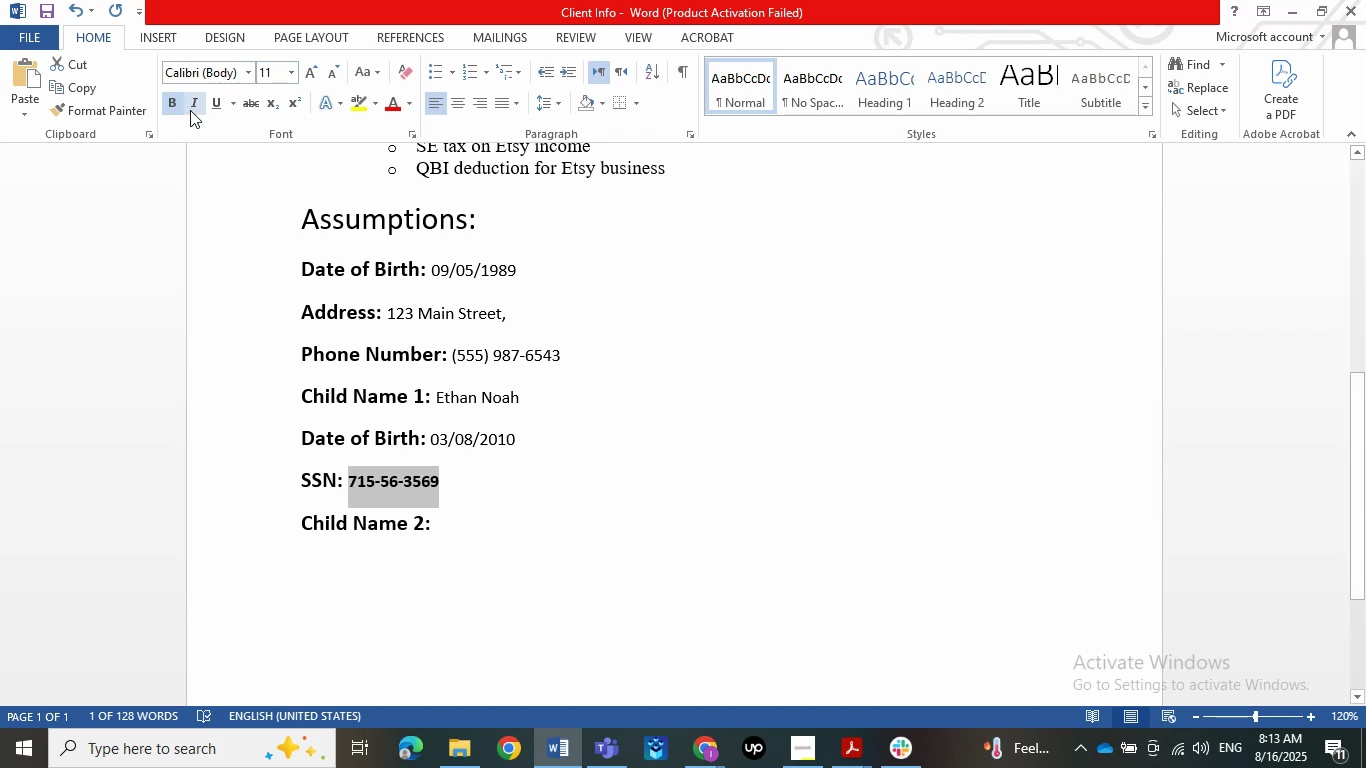 
double_click([504, 517])
 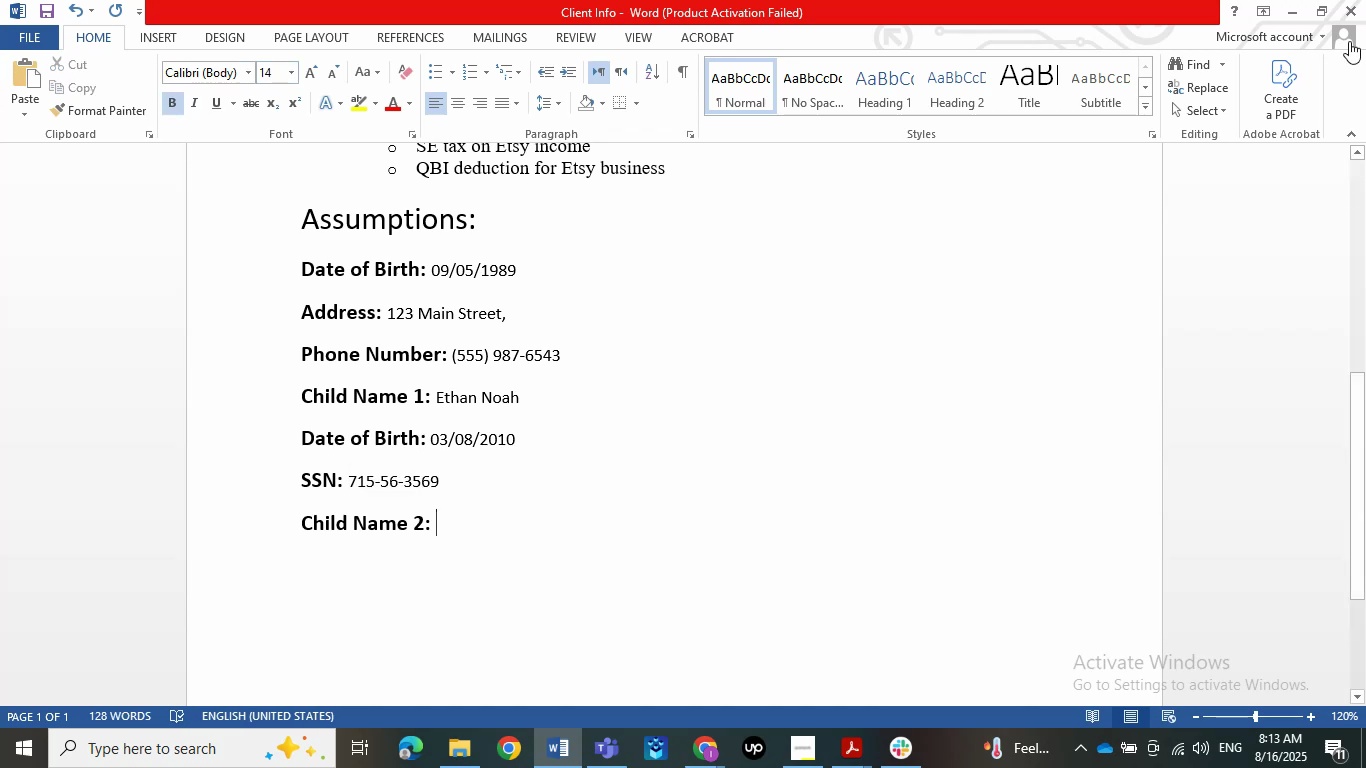 
left_click([1291, 0])
 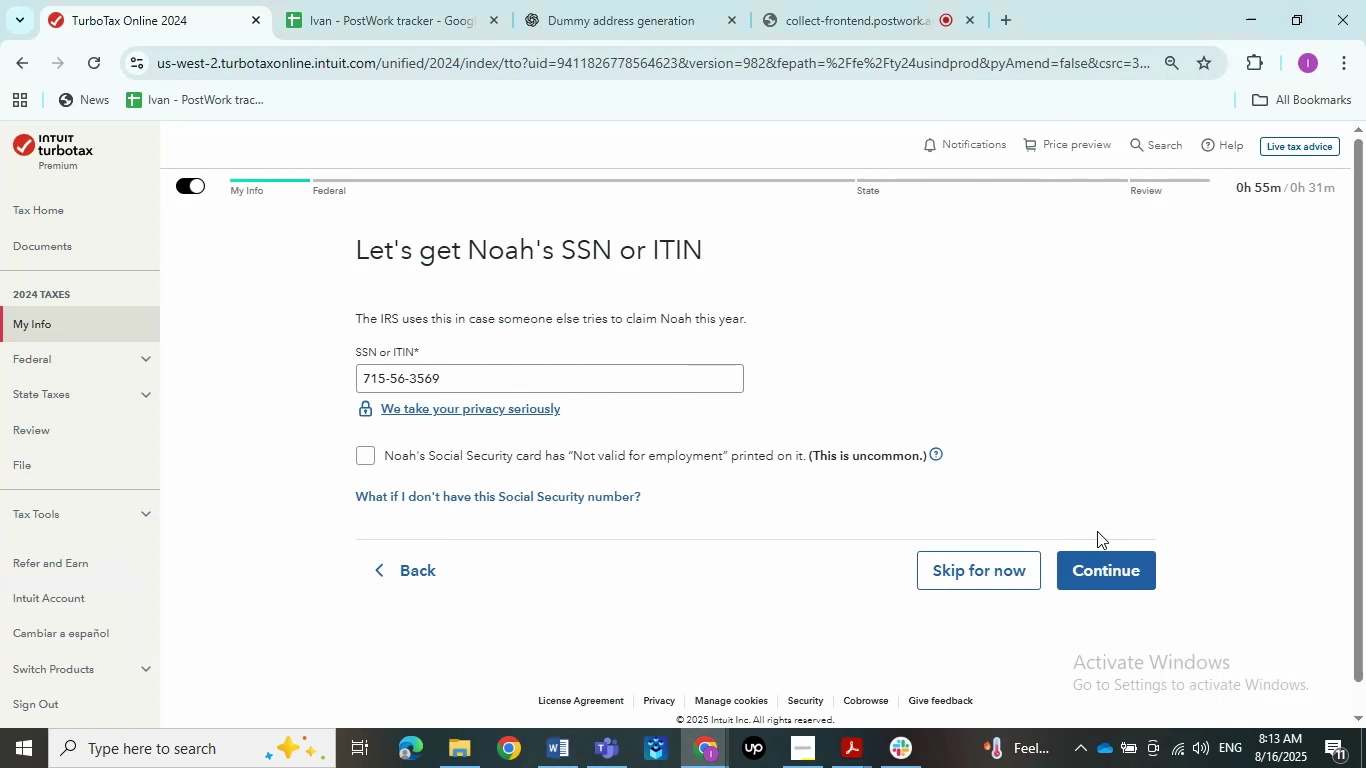 
wait(11.37)
 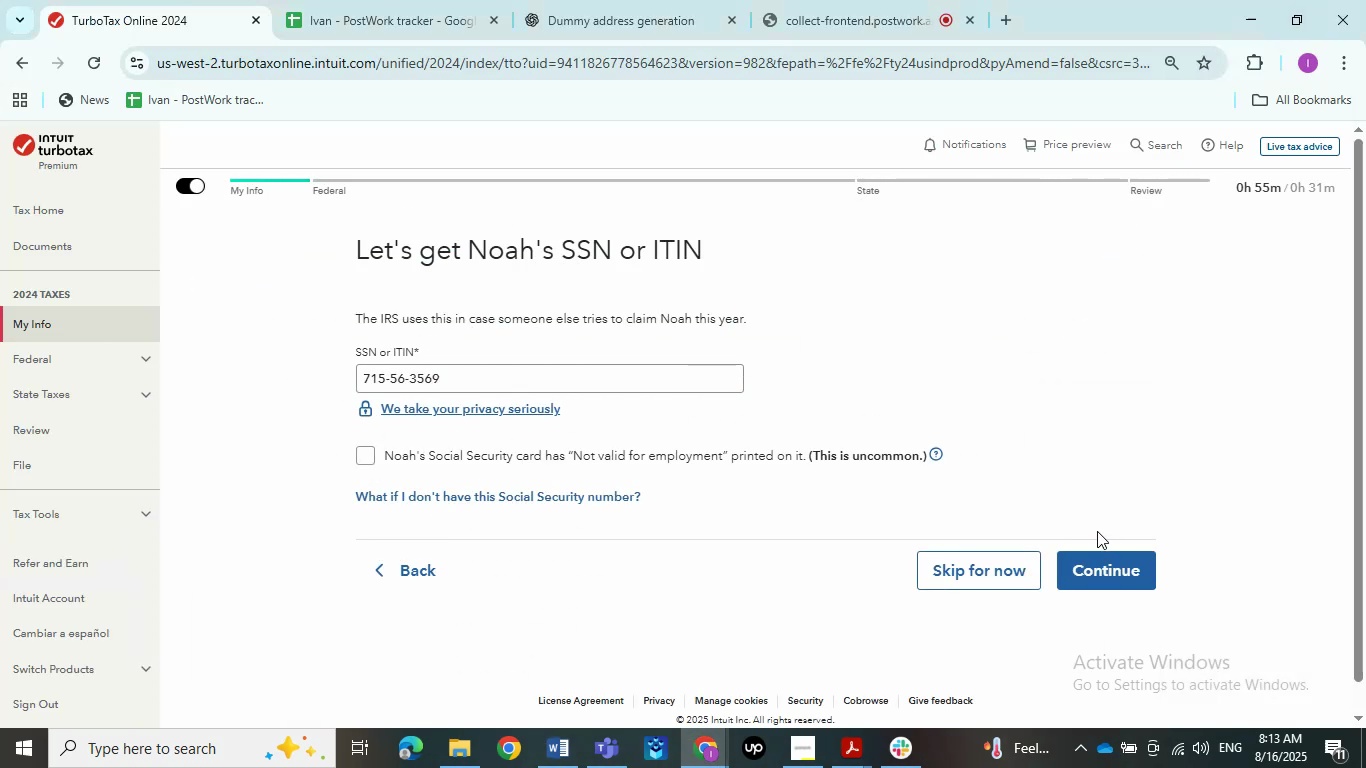 
left_click([1118, 574])
 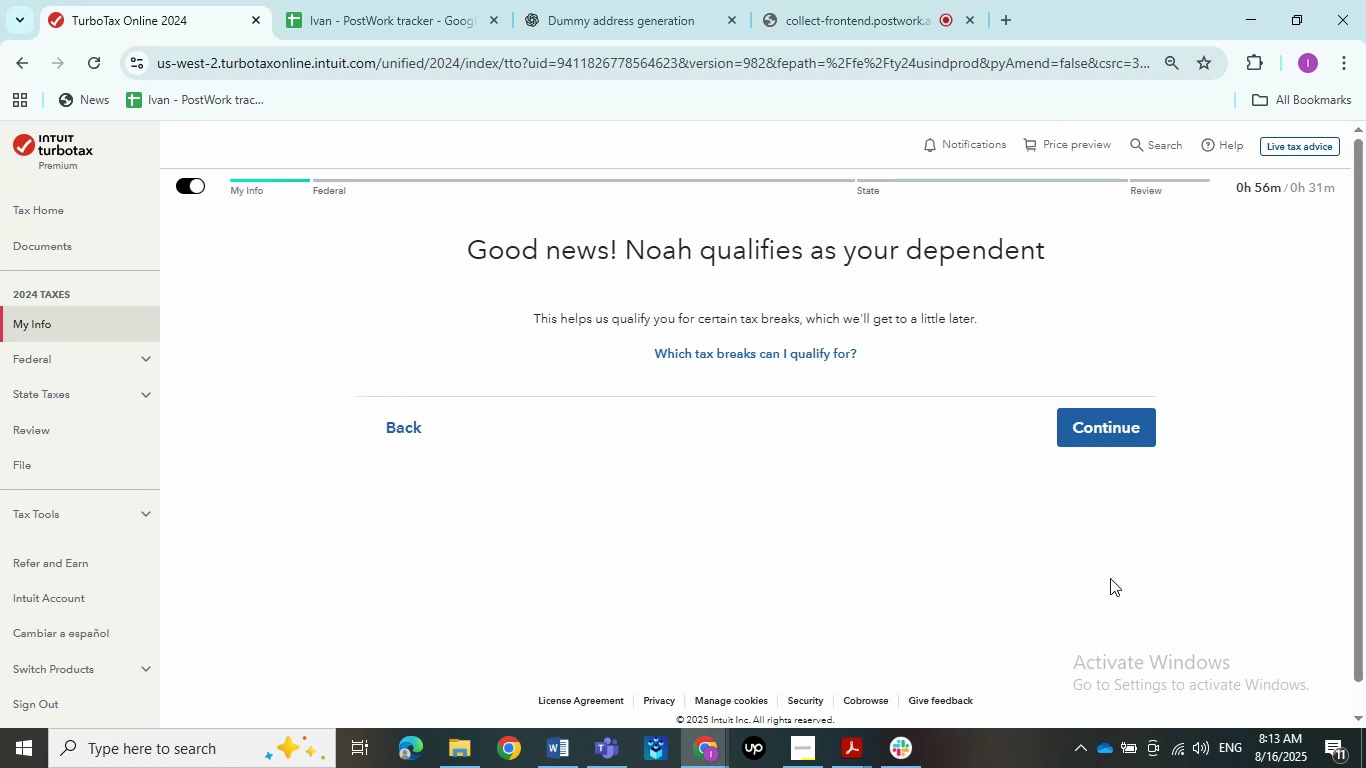 
left_click([430, 417])
 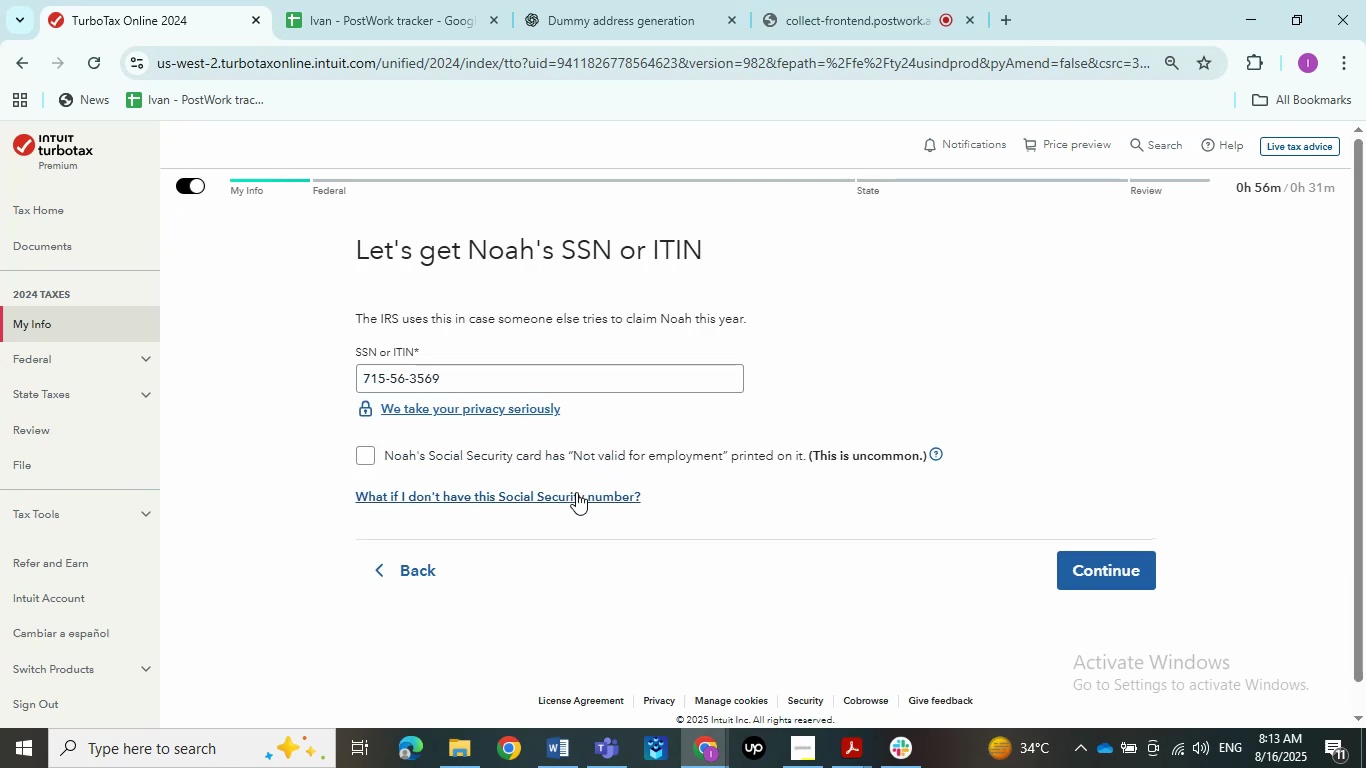 
wait(8.11)
 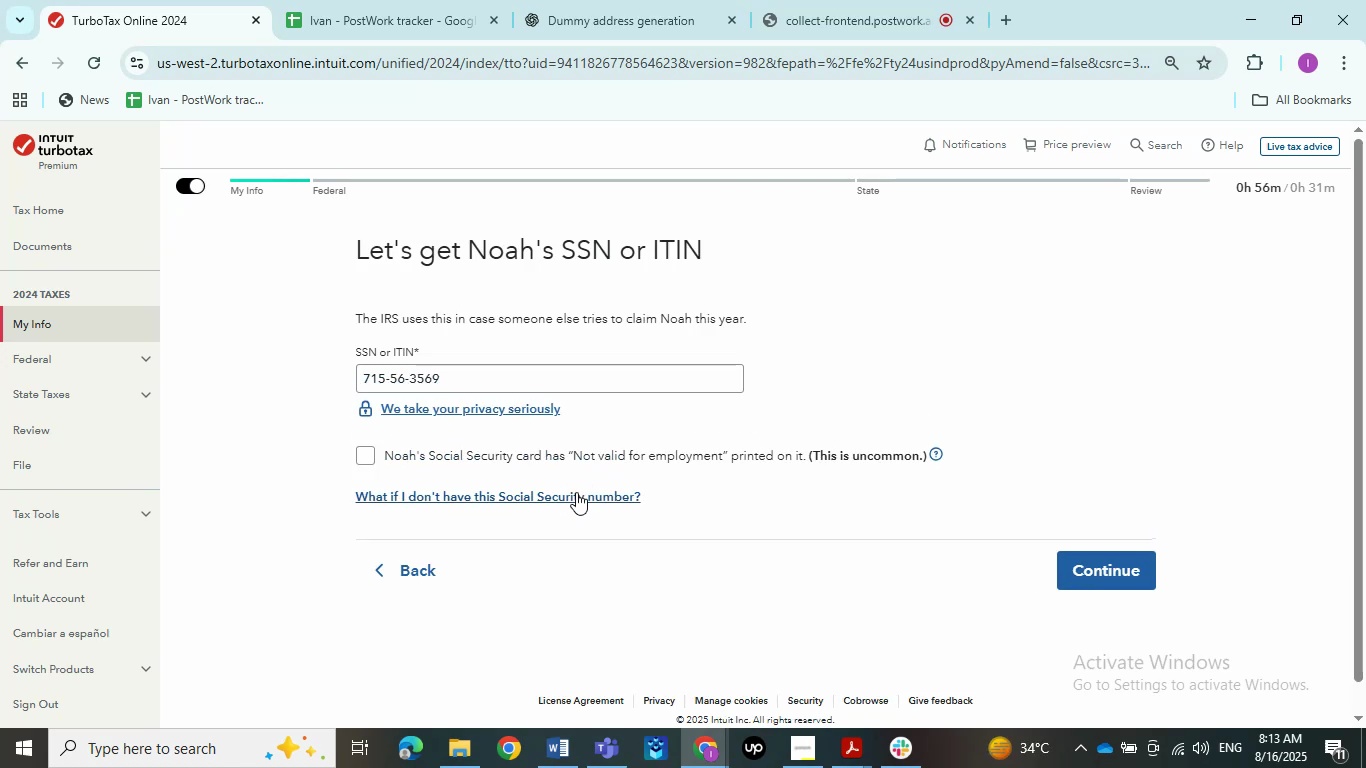 
left_click_drag(start_coordinate=[525, 377], to_coordinate=[271, 340])
 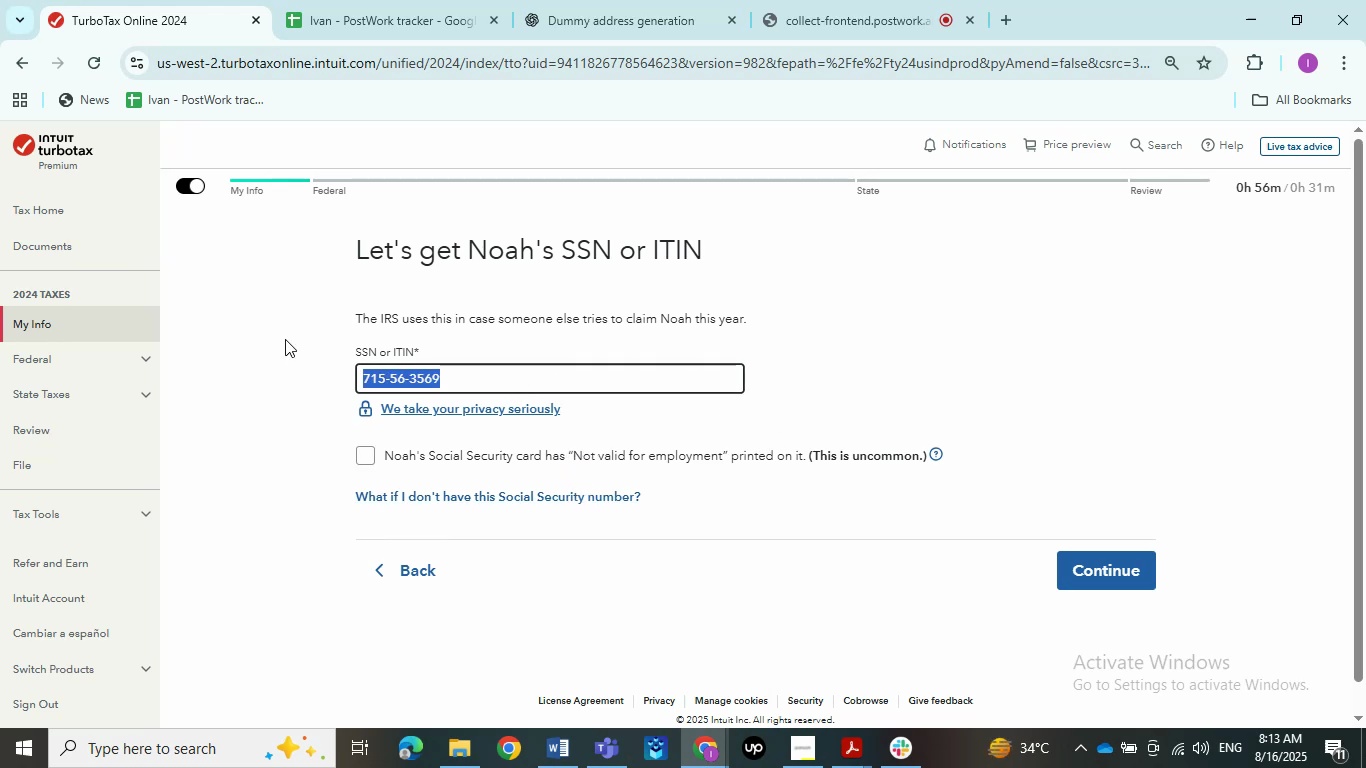 
key(Backspace)
 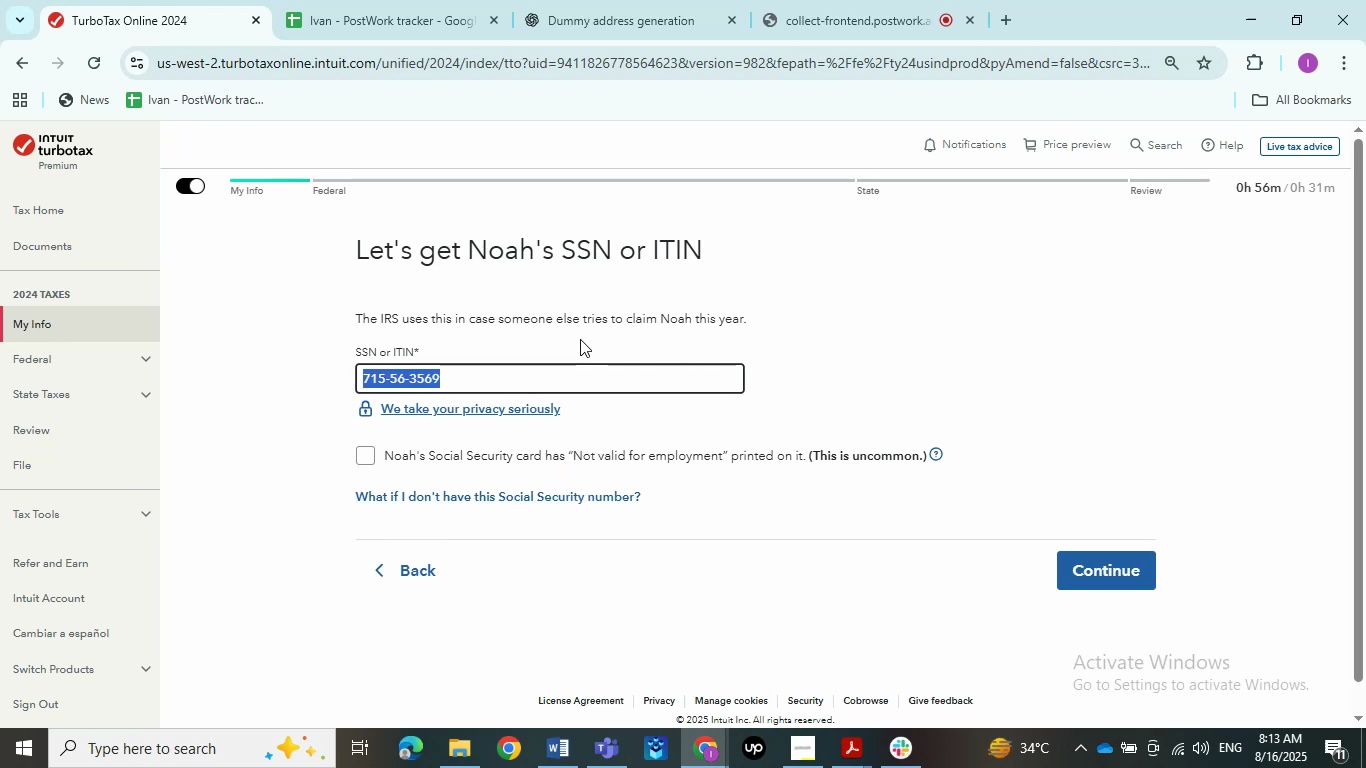 
left_click([857, 349])
 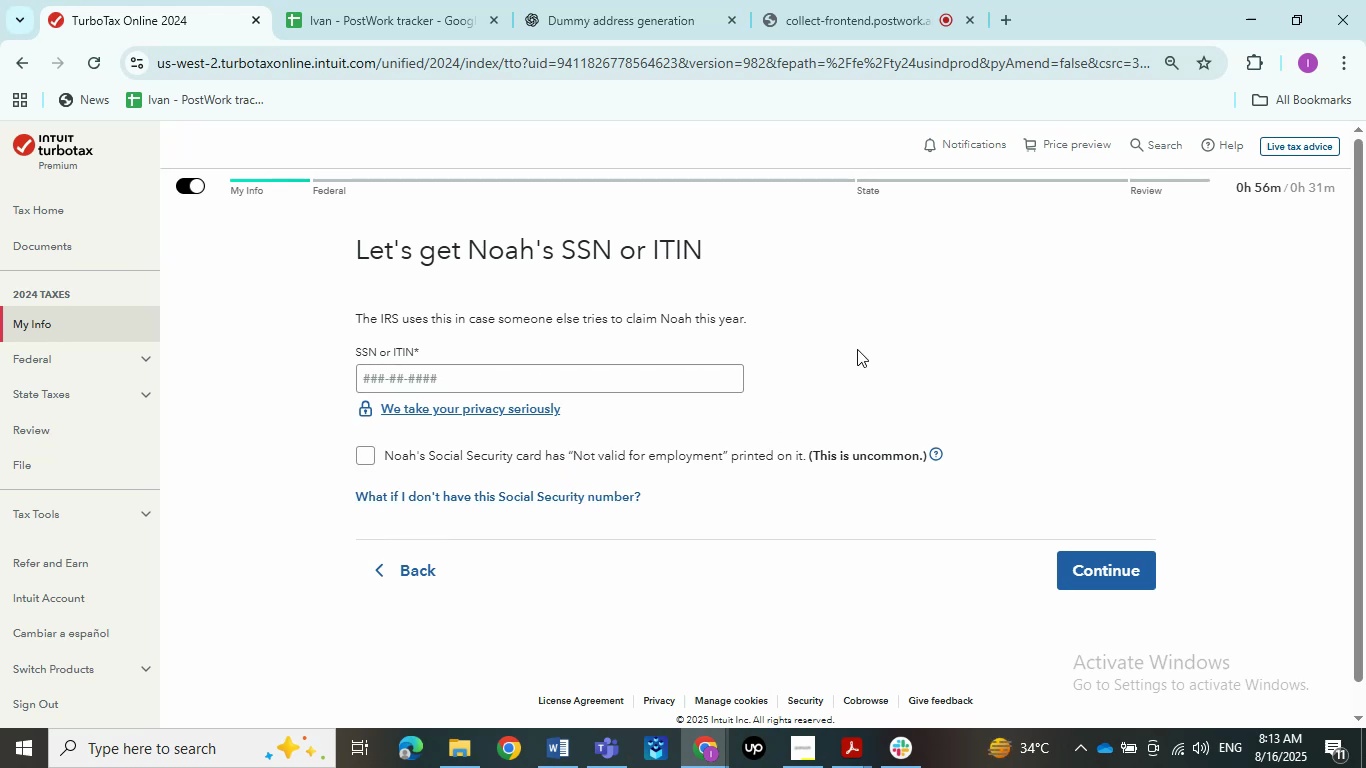 
left_click([606, 459])
 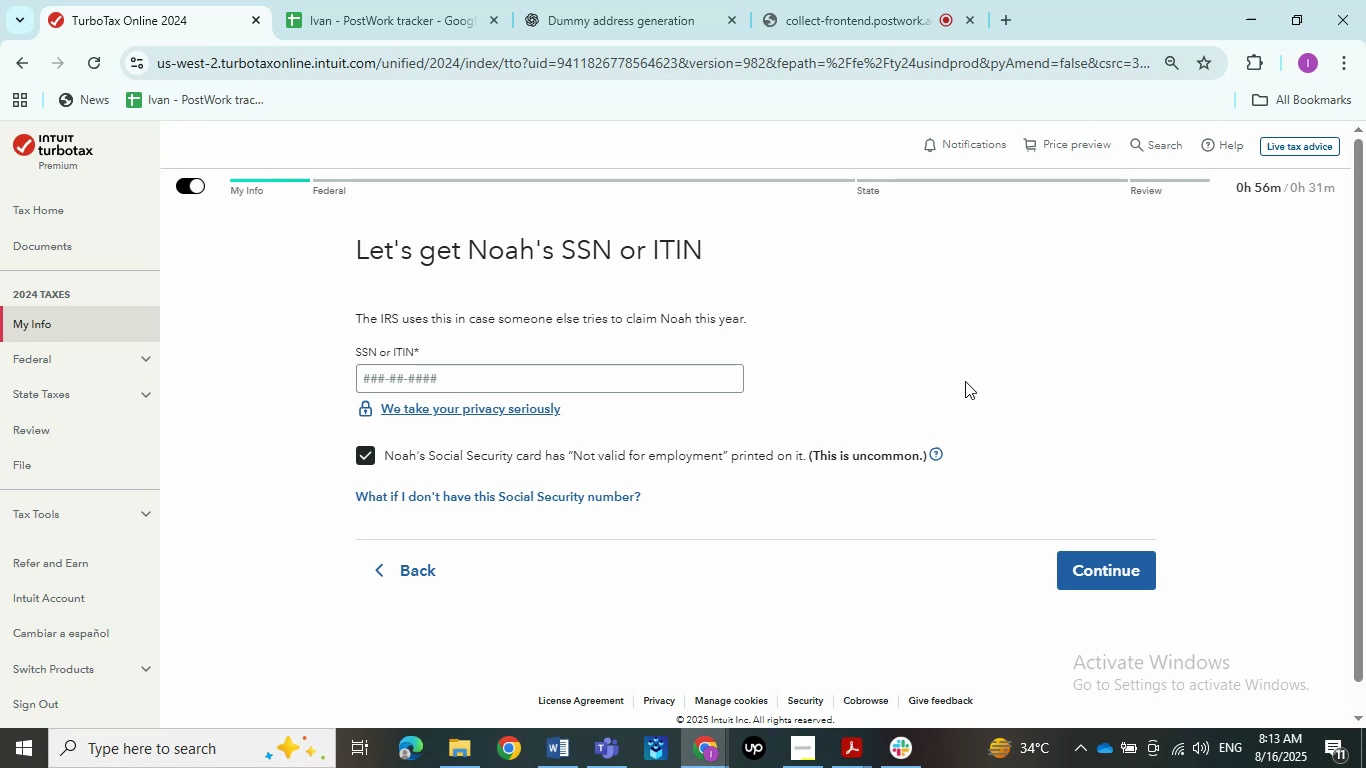 
wait(6.38)
 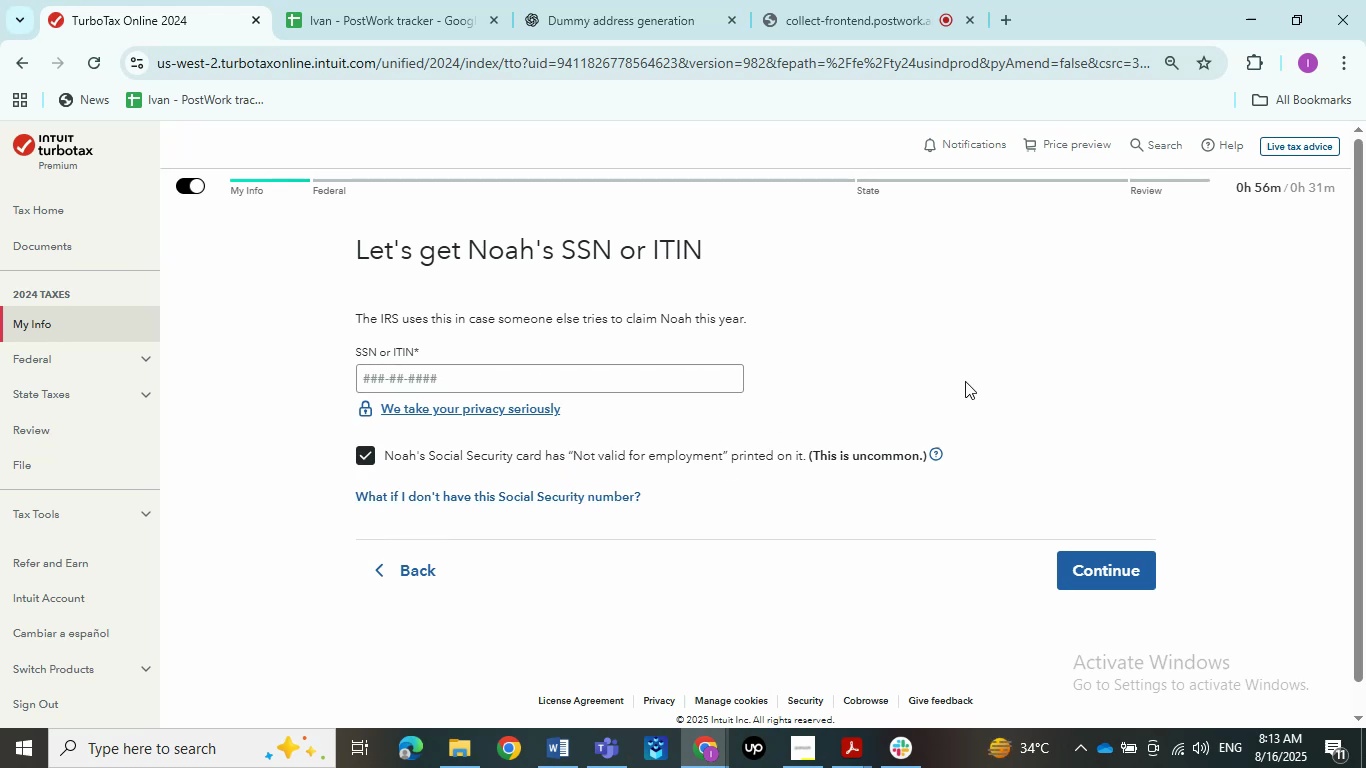 
left_click([439, 468])
 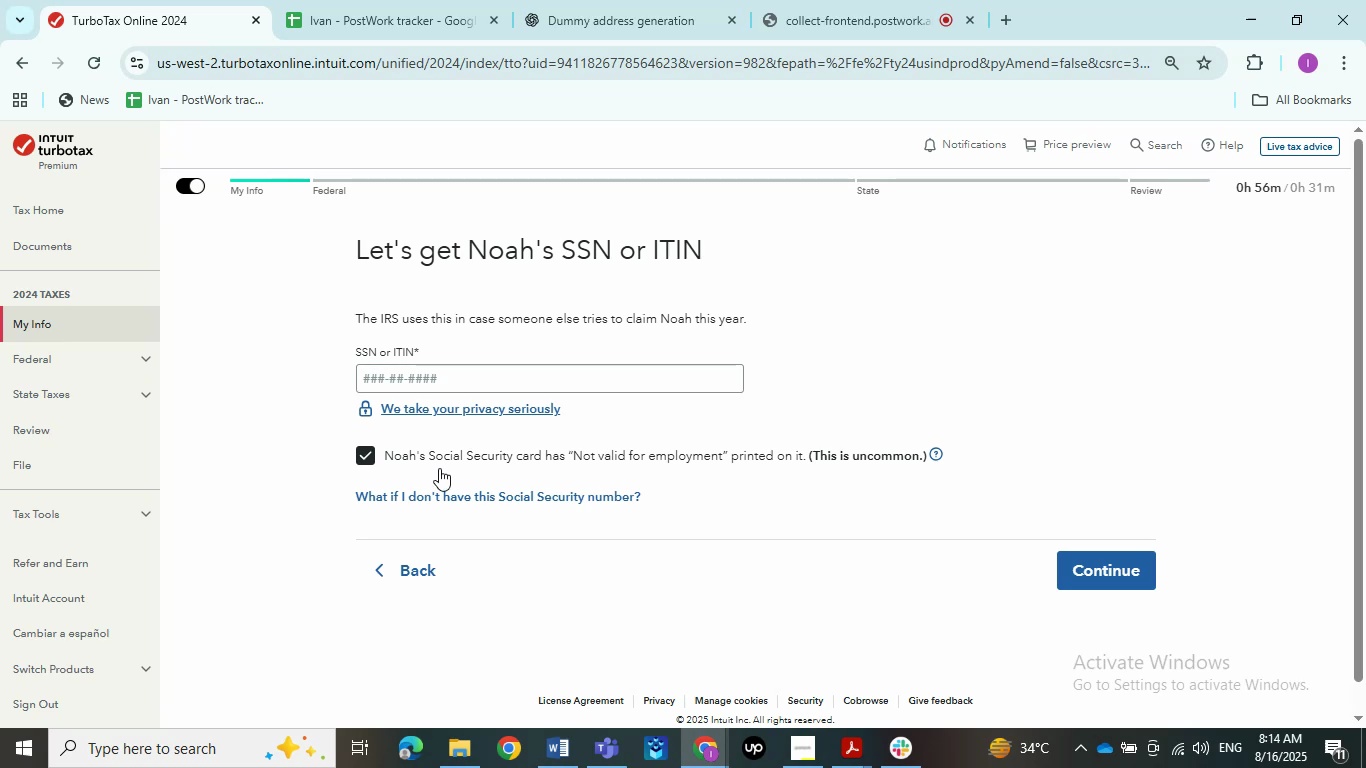 
left_click([473, 378])
 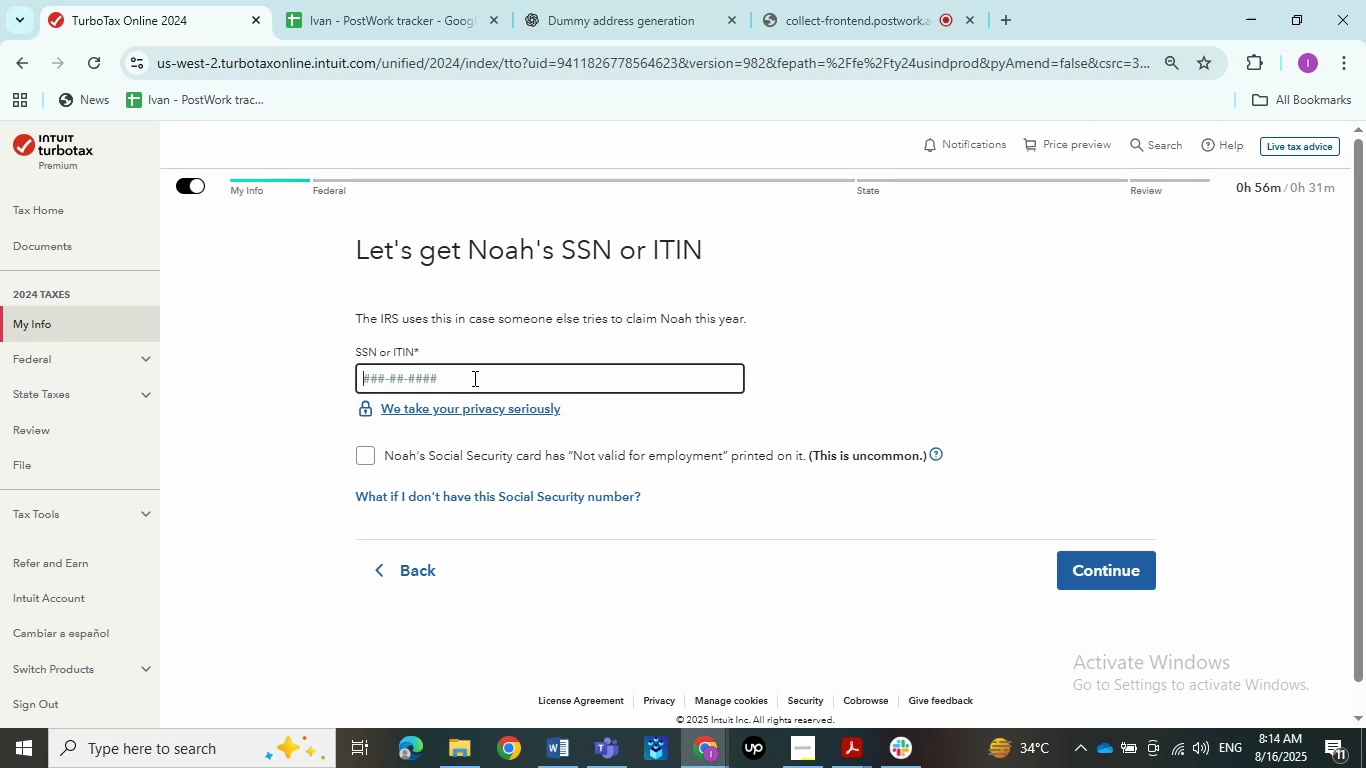 
key(Control+V)
 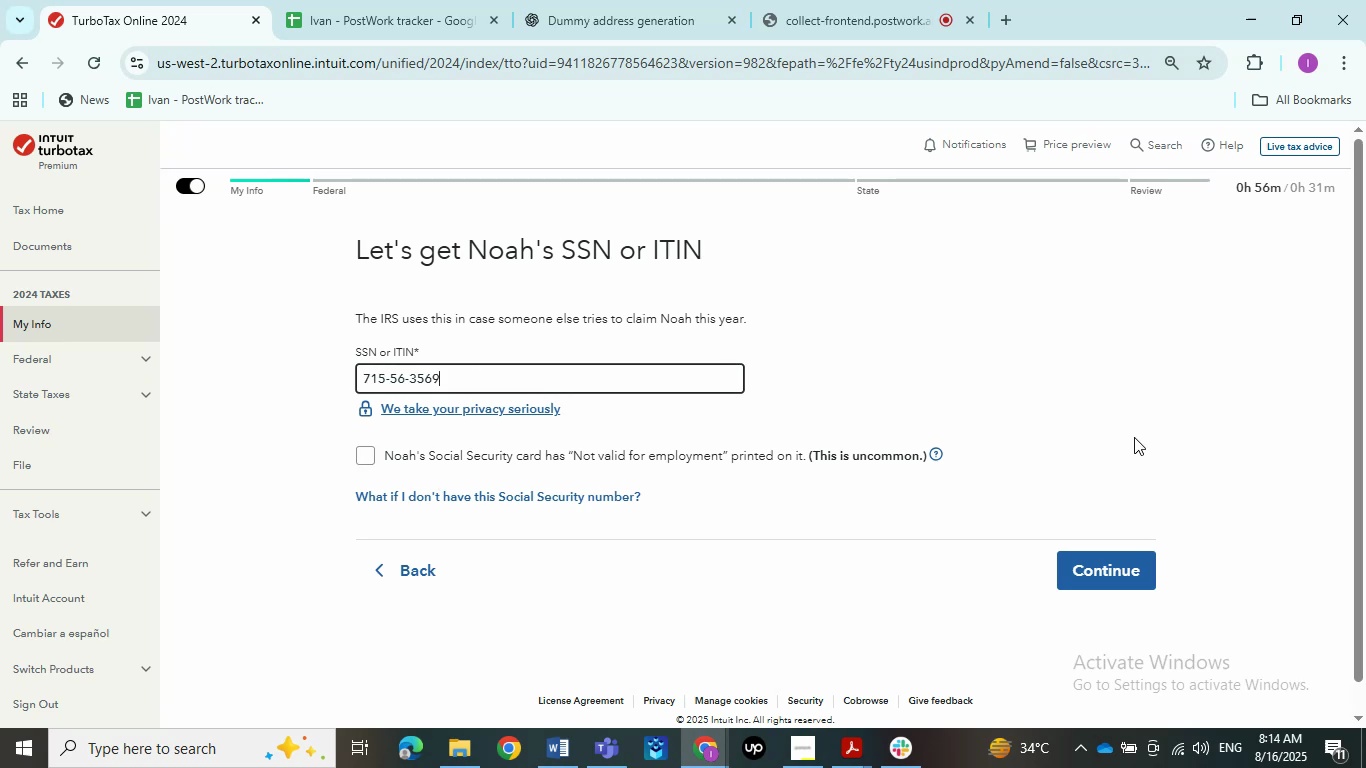 
double_click([1106, 558])
 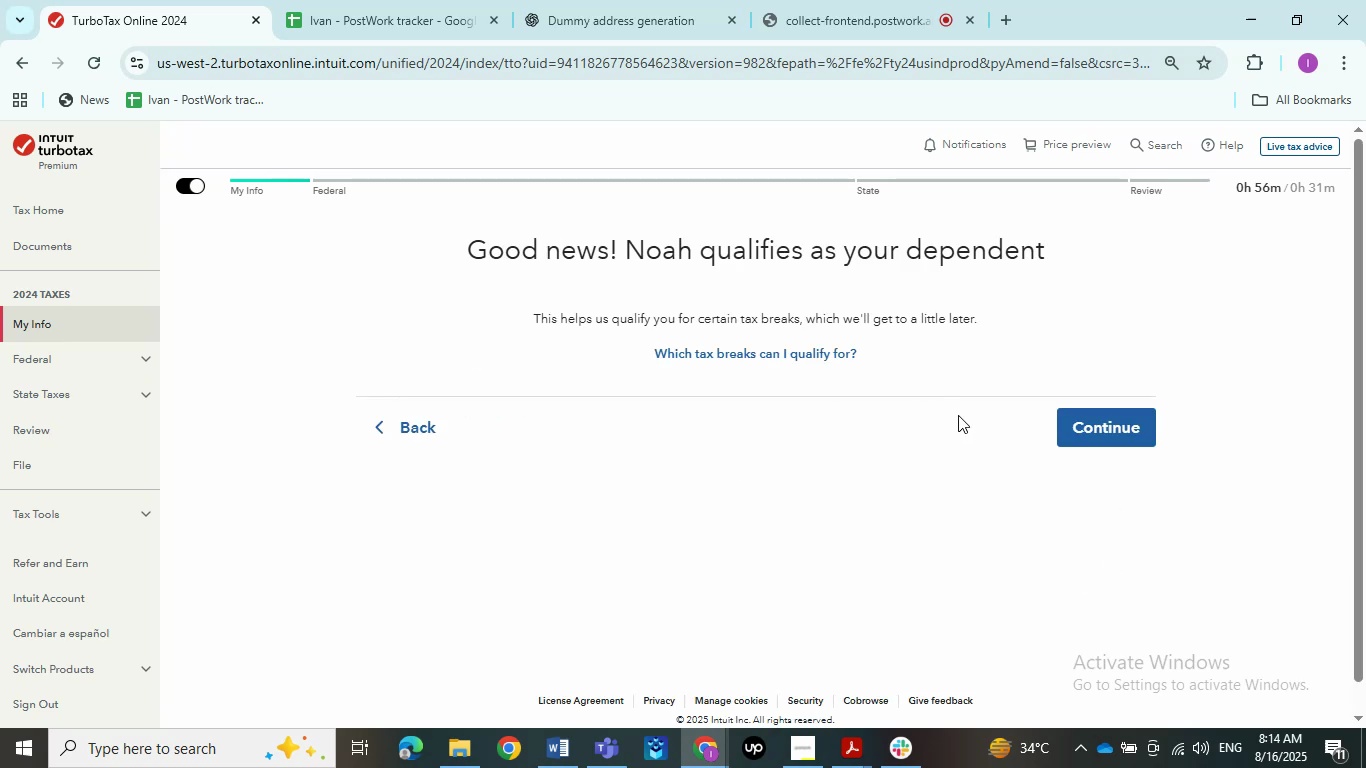 
left_click([1074, 418])
 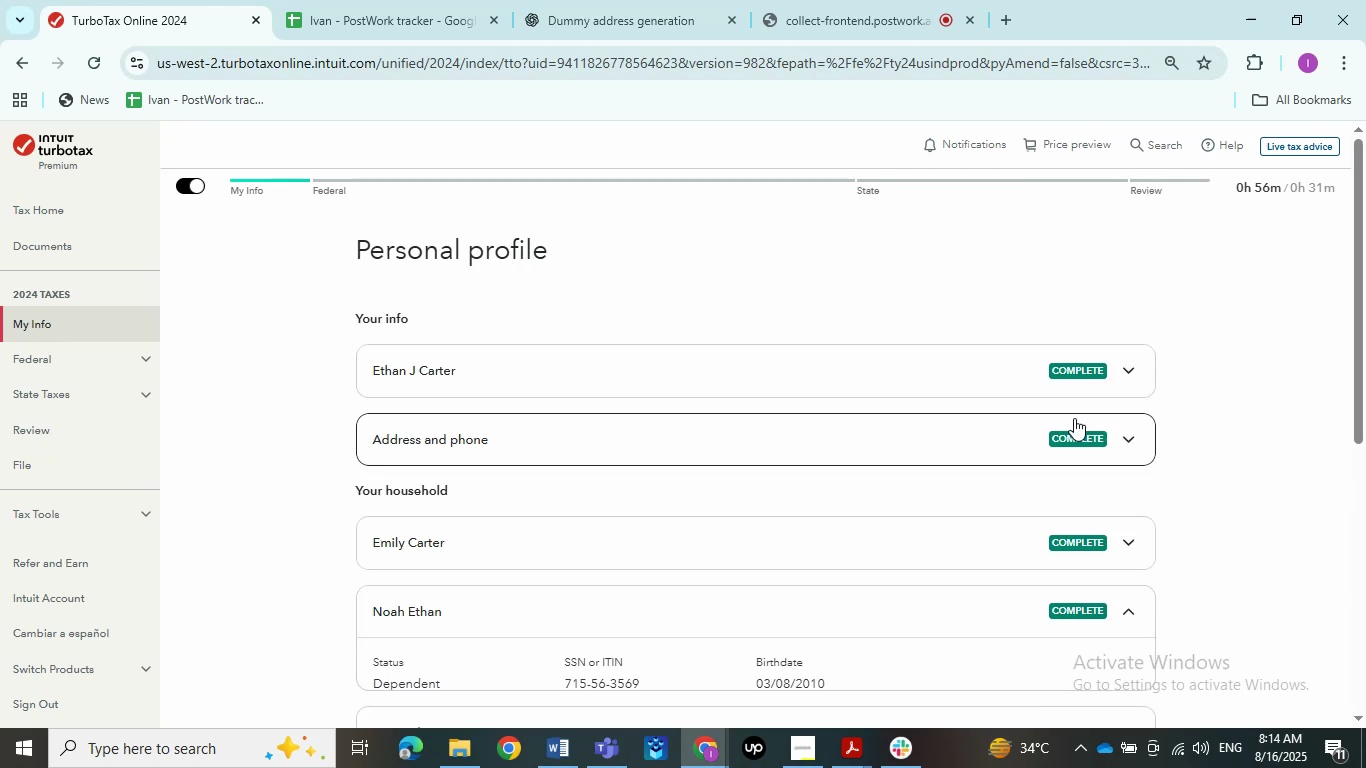 
scroll: coordinate [286, 415], scroll_direction: down, amount: 5.0
 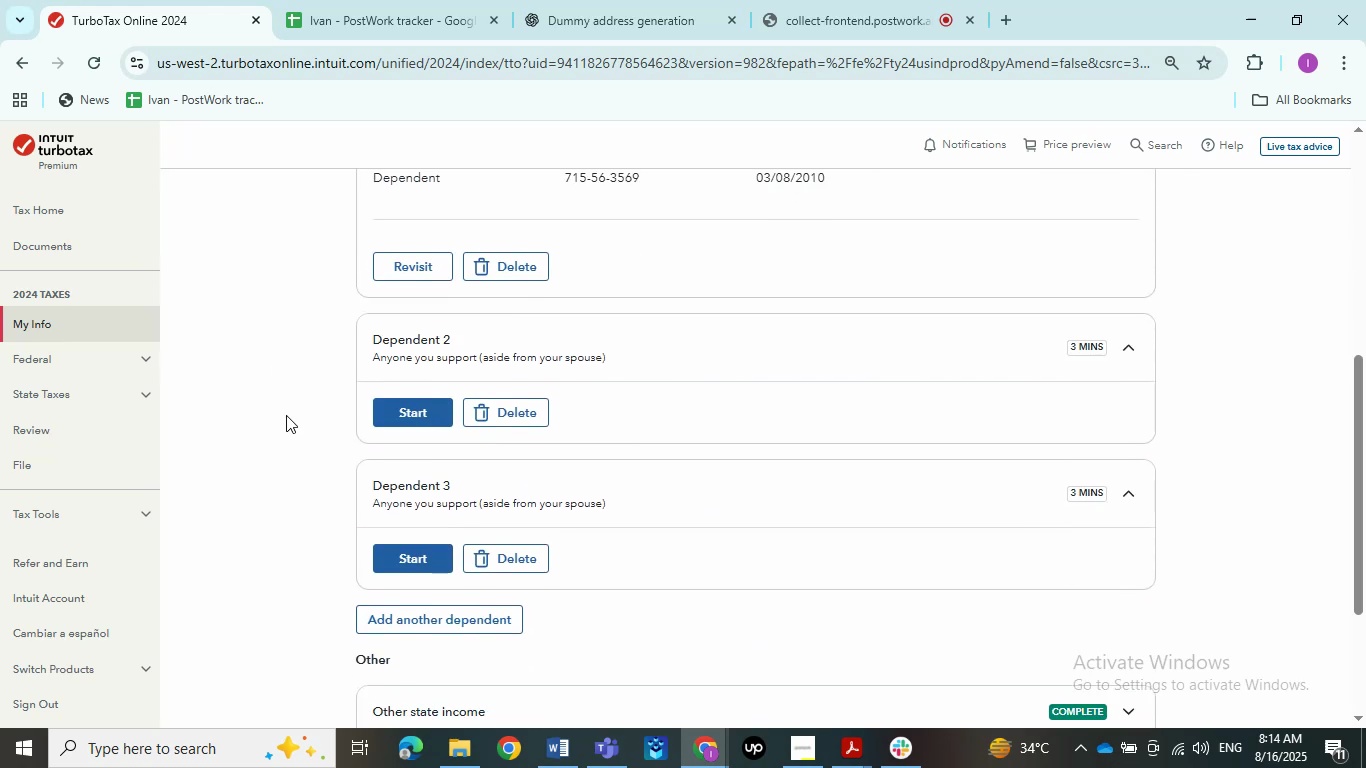 
scroll: coordinate [286, 415], scroll_direction: up, amount: 2.0
 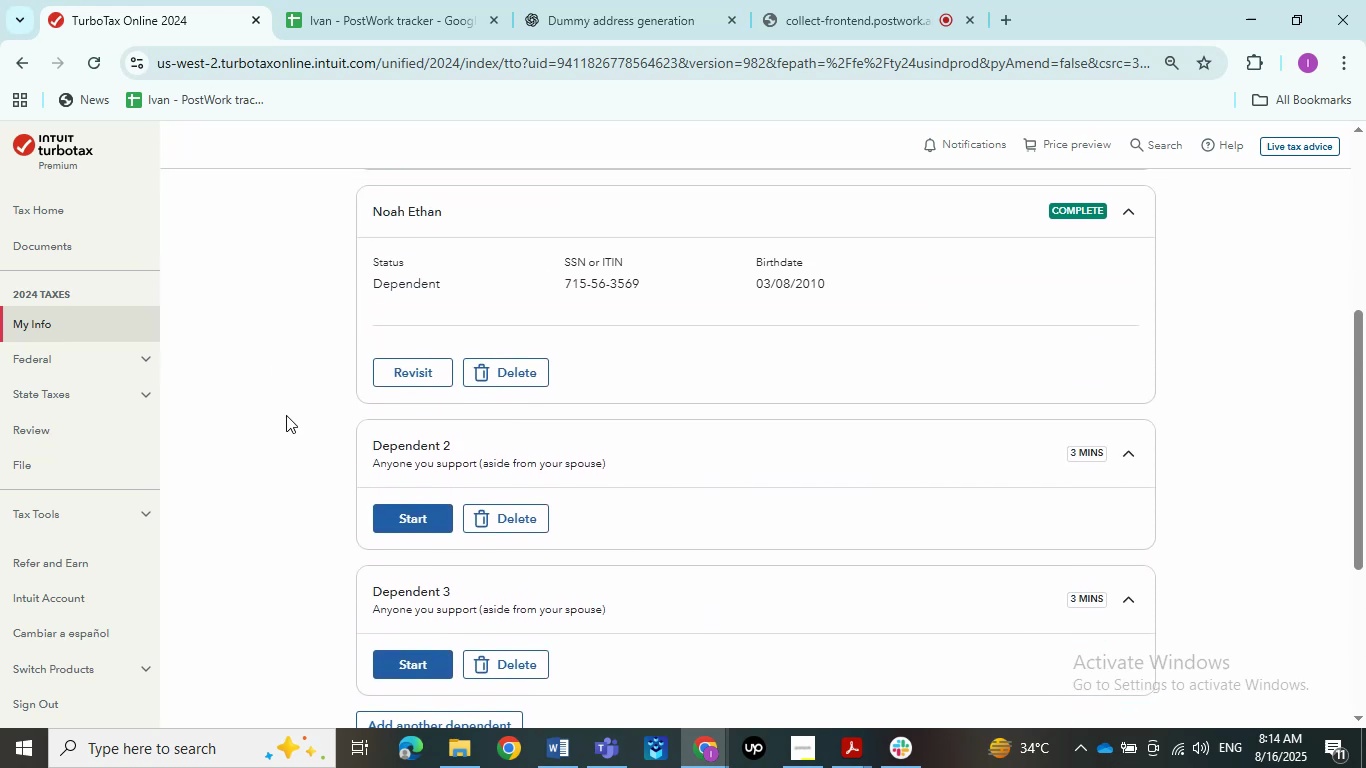 
left_click([417, 517])
 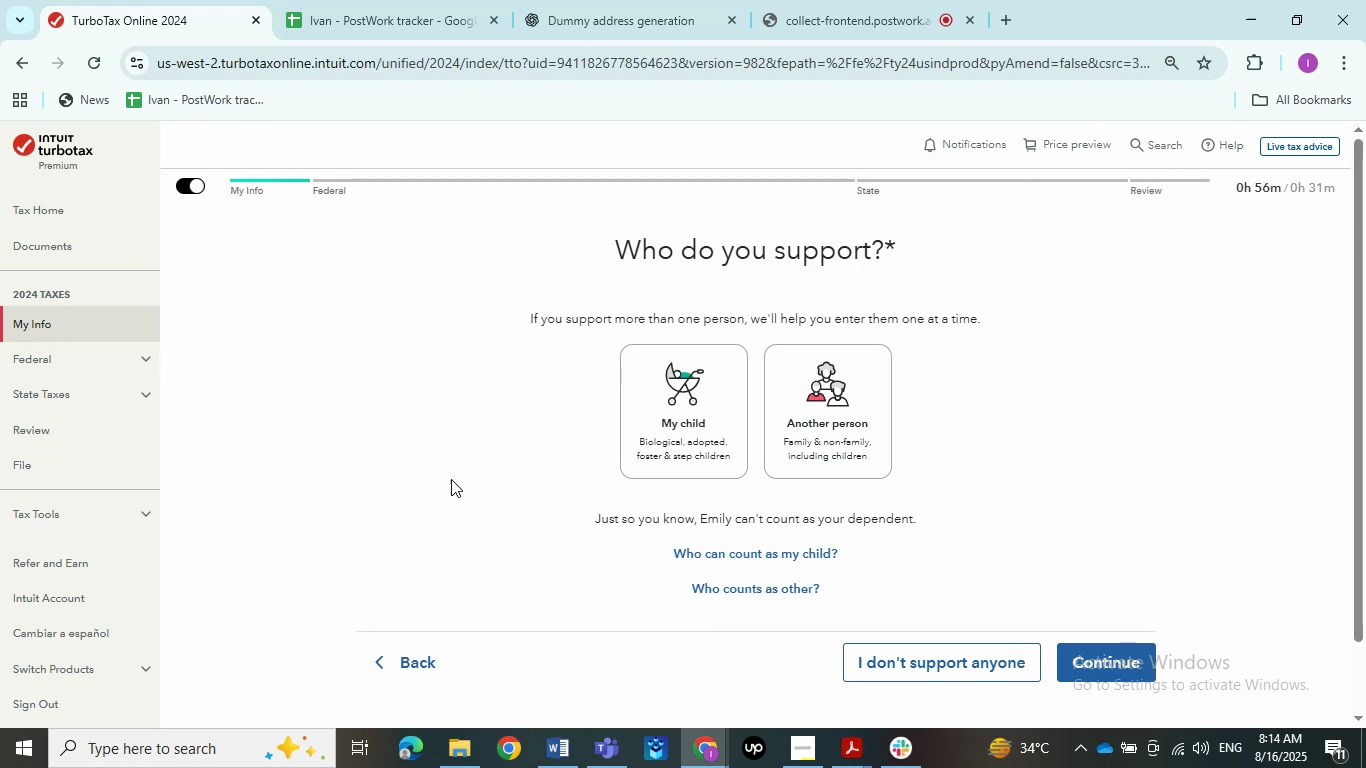 
left_click([639, 364])
 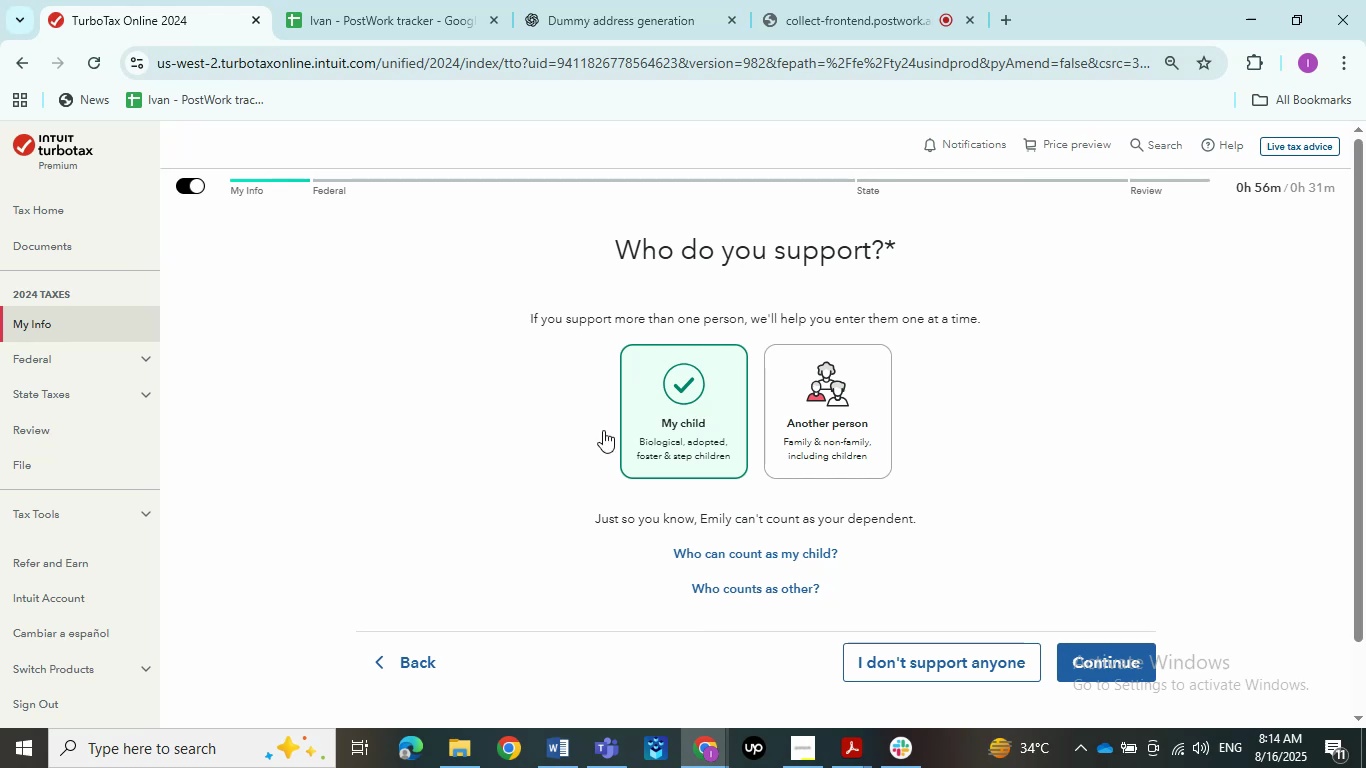 
left_click([425, 0])
 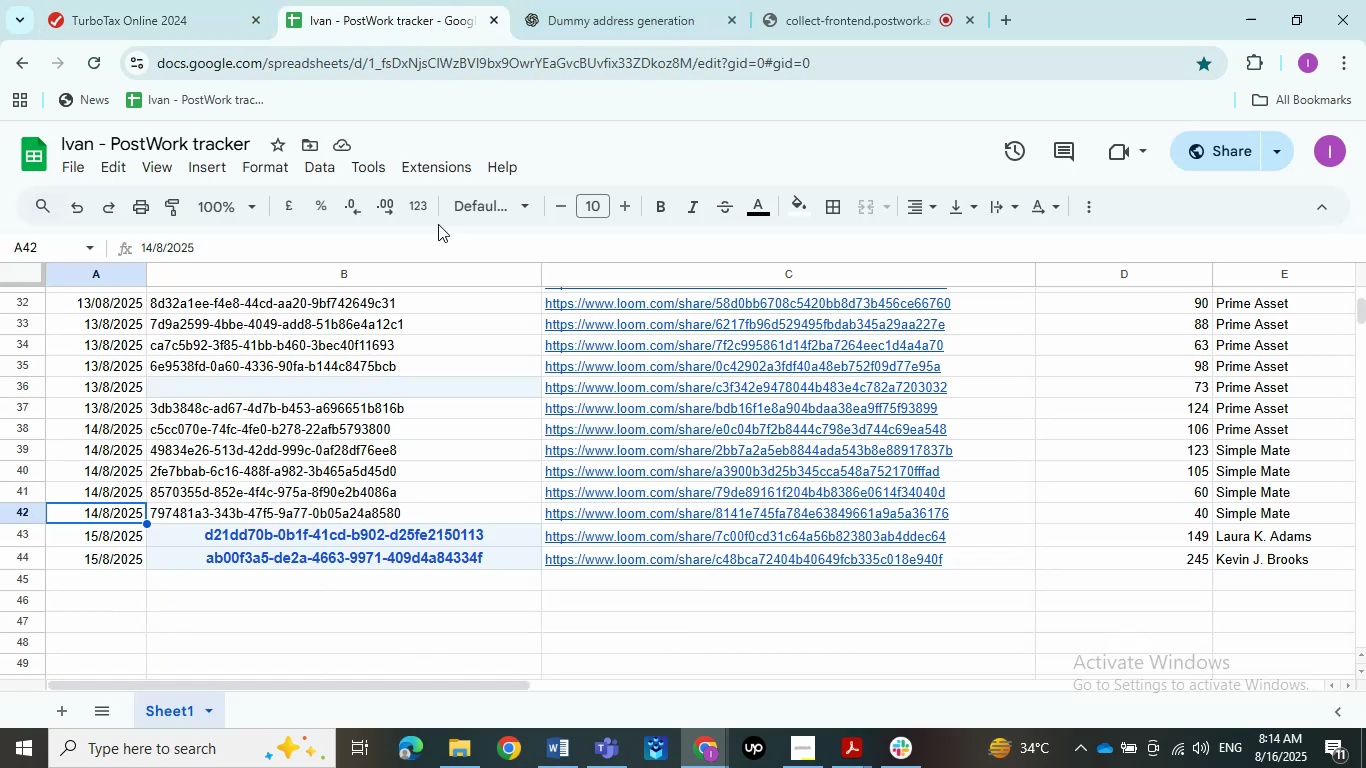 
left_click([656, 0])
 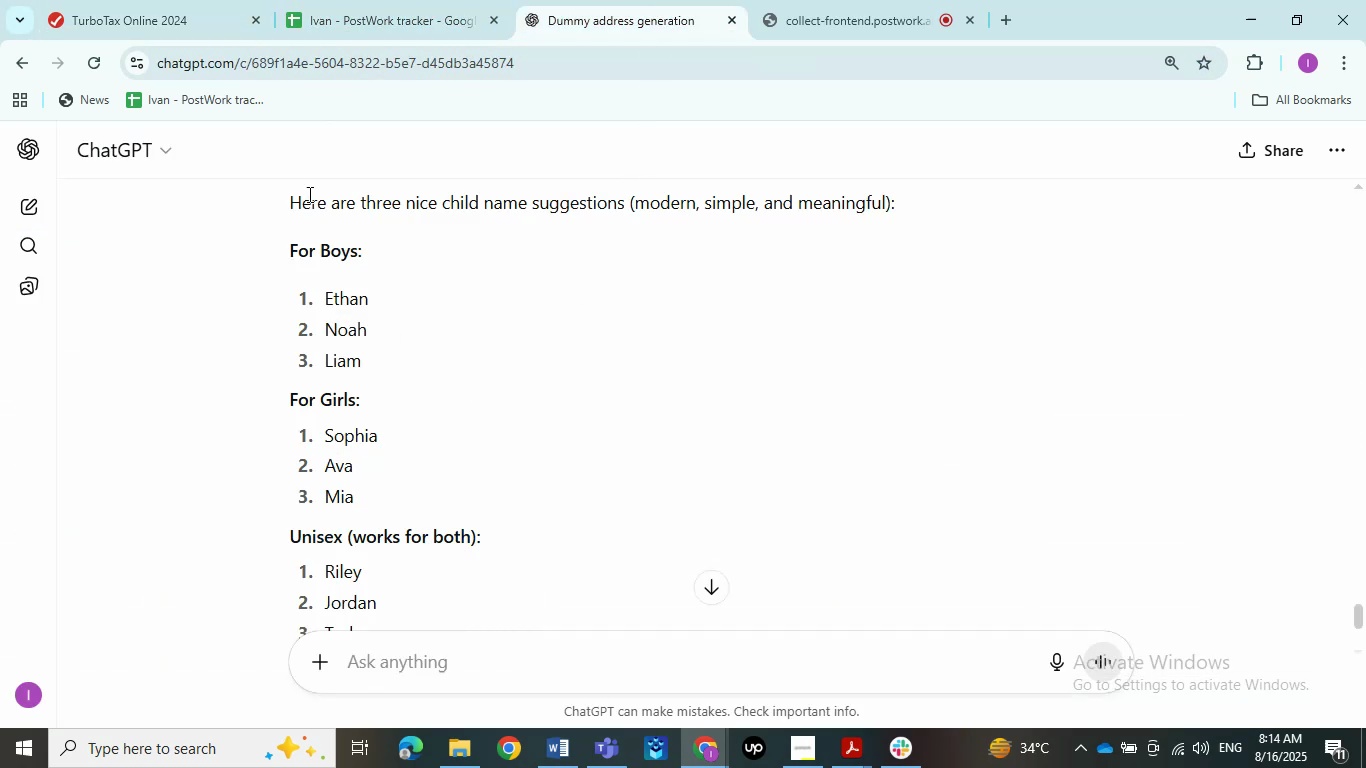 
wait(5.75)
 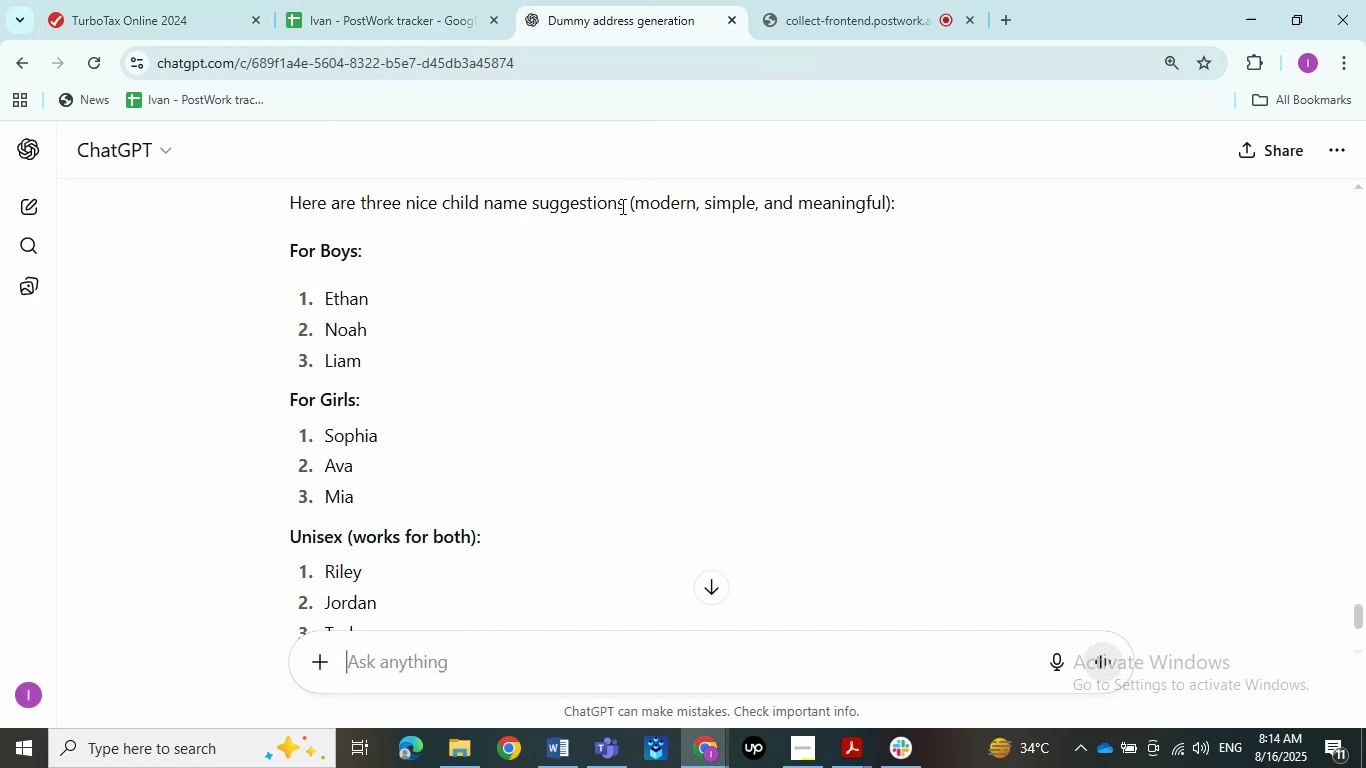 
left_click([1125, 659])
 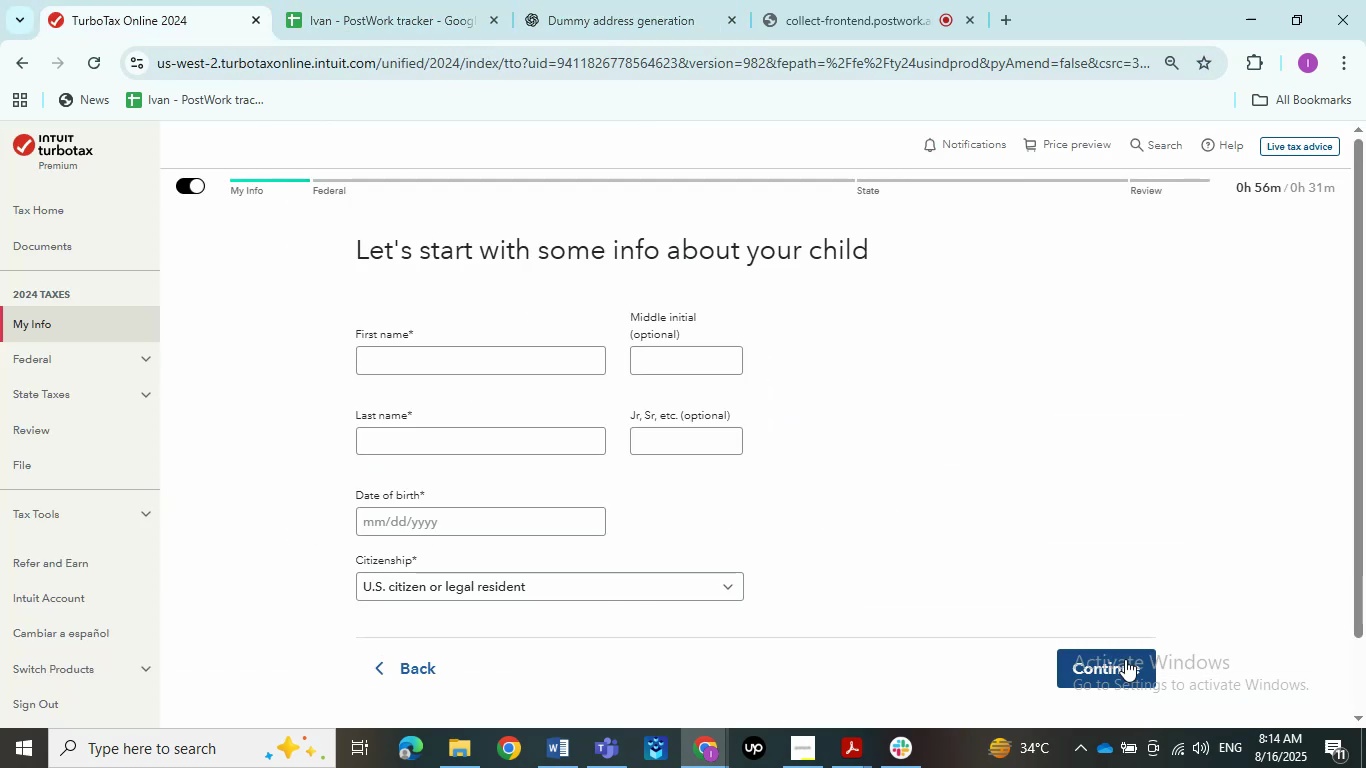 
left_click([428, 368])
 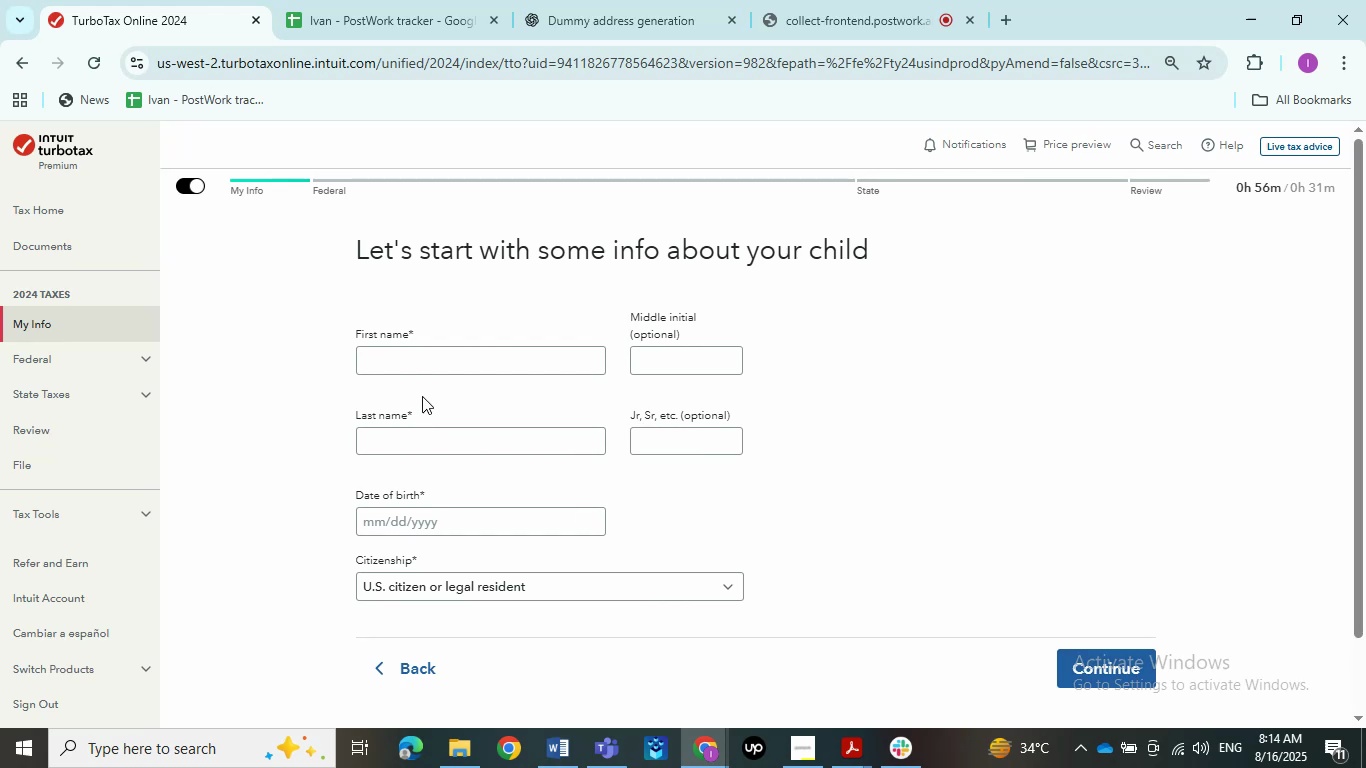 
type(Sophia)
key(Tab)
key(Tab)
 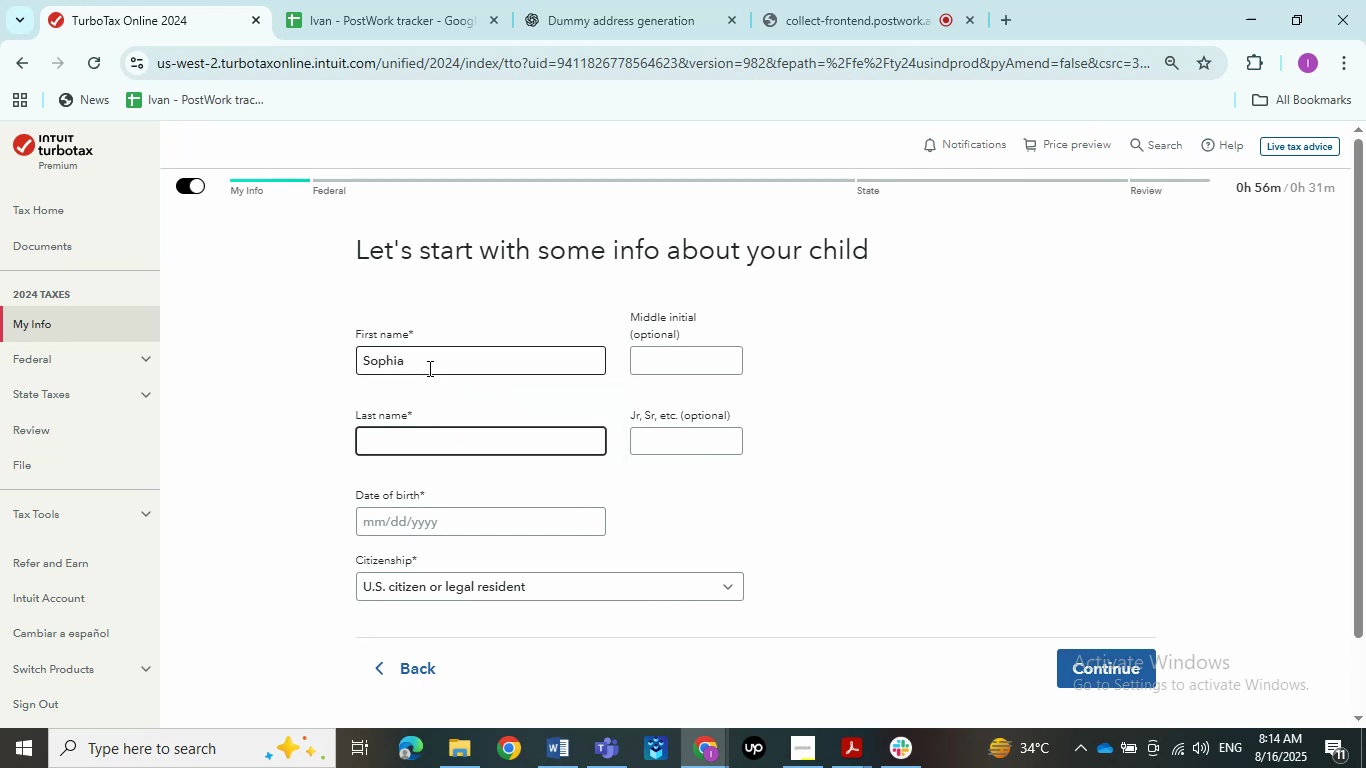 
left_click([361, 0])
 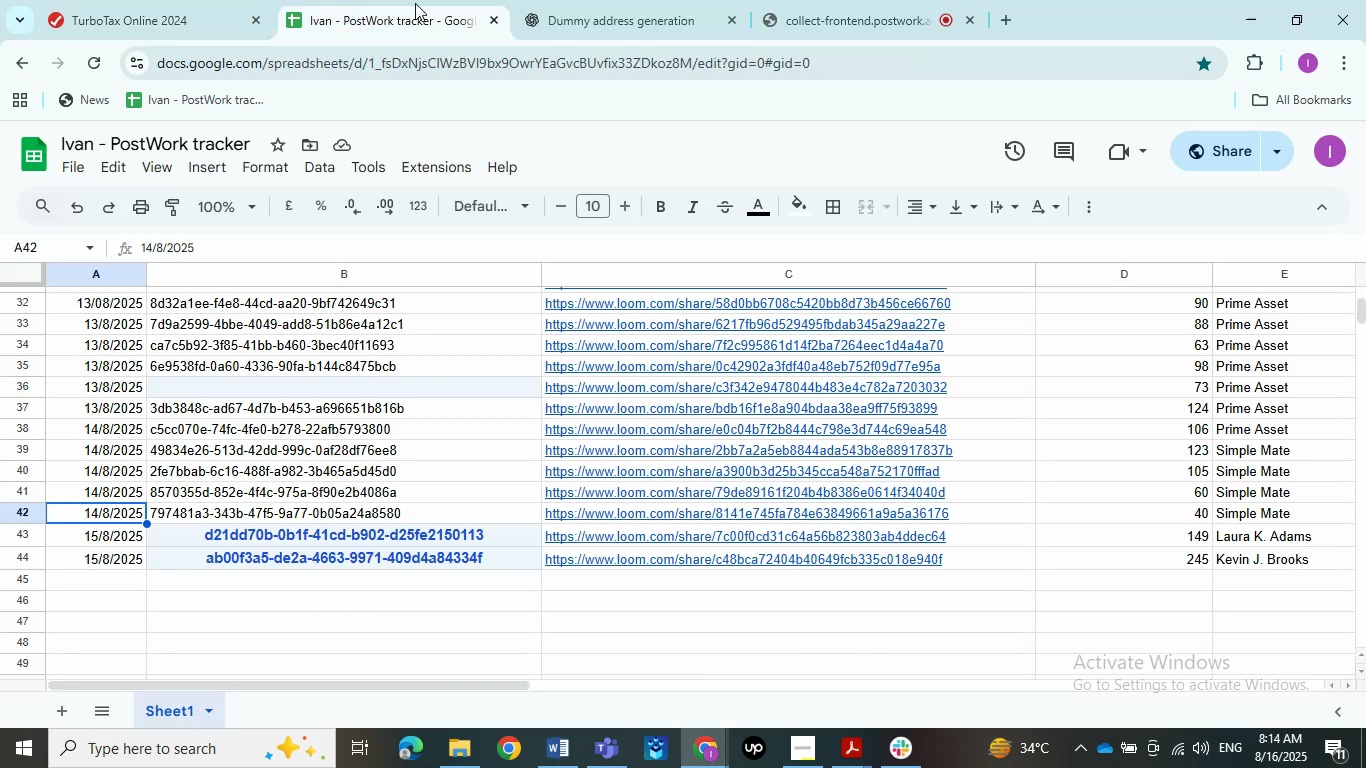 
left_click([673, 0])
 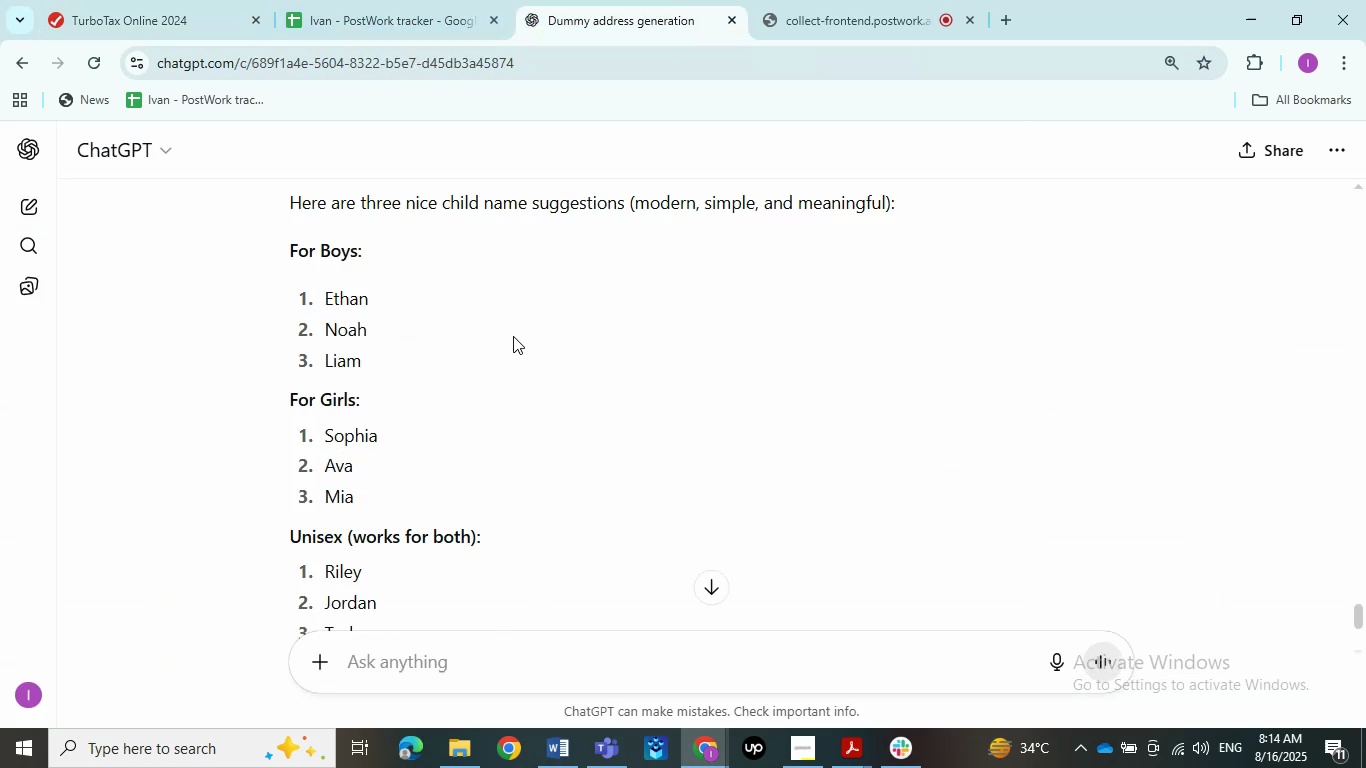 
left_click([133, 0])
 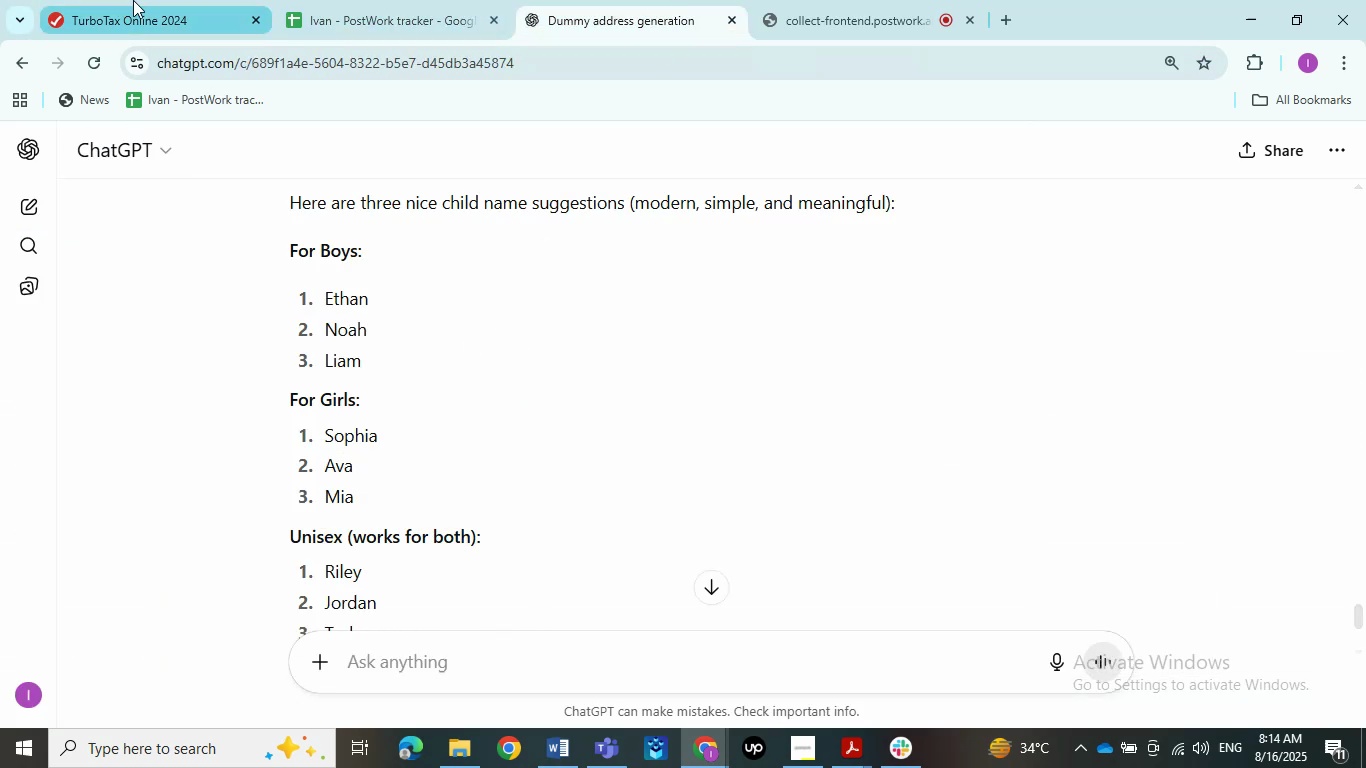 
type(Ethan)
key(Tab)
key(Tab)
 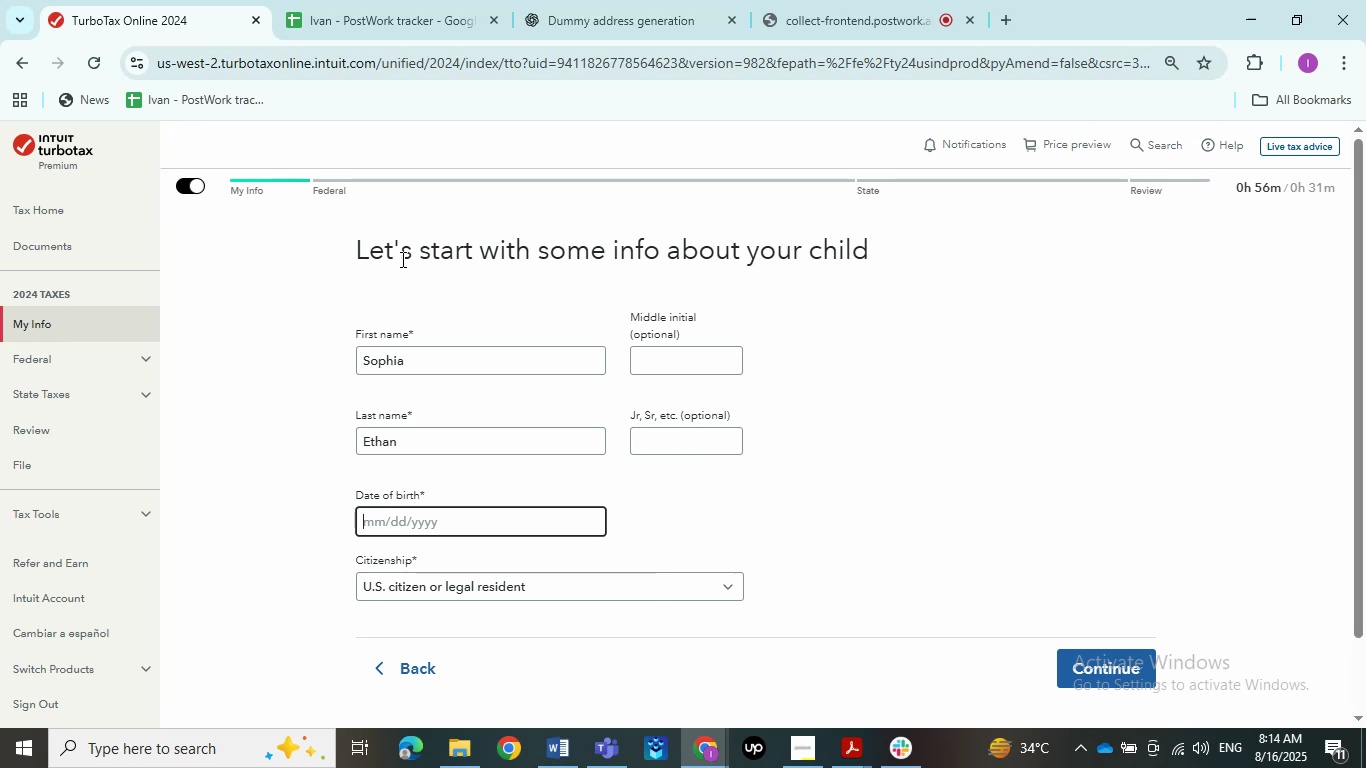 
scroll: coordinate [626, 482], scroll_direction: down, amount: 1.0
 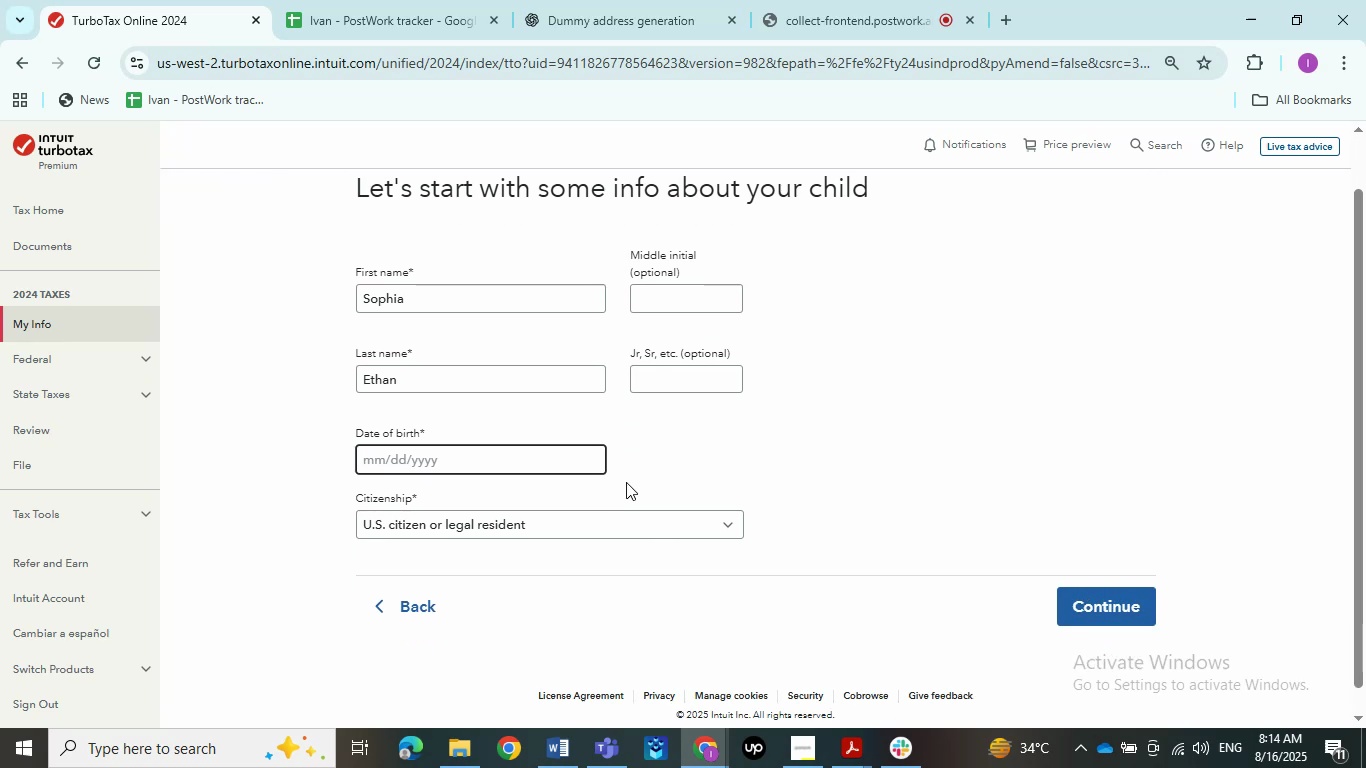 
left_click([448, 752])
 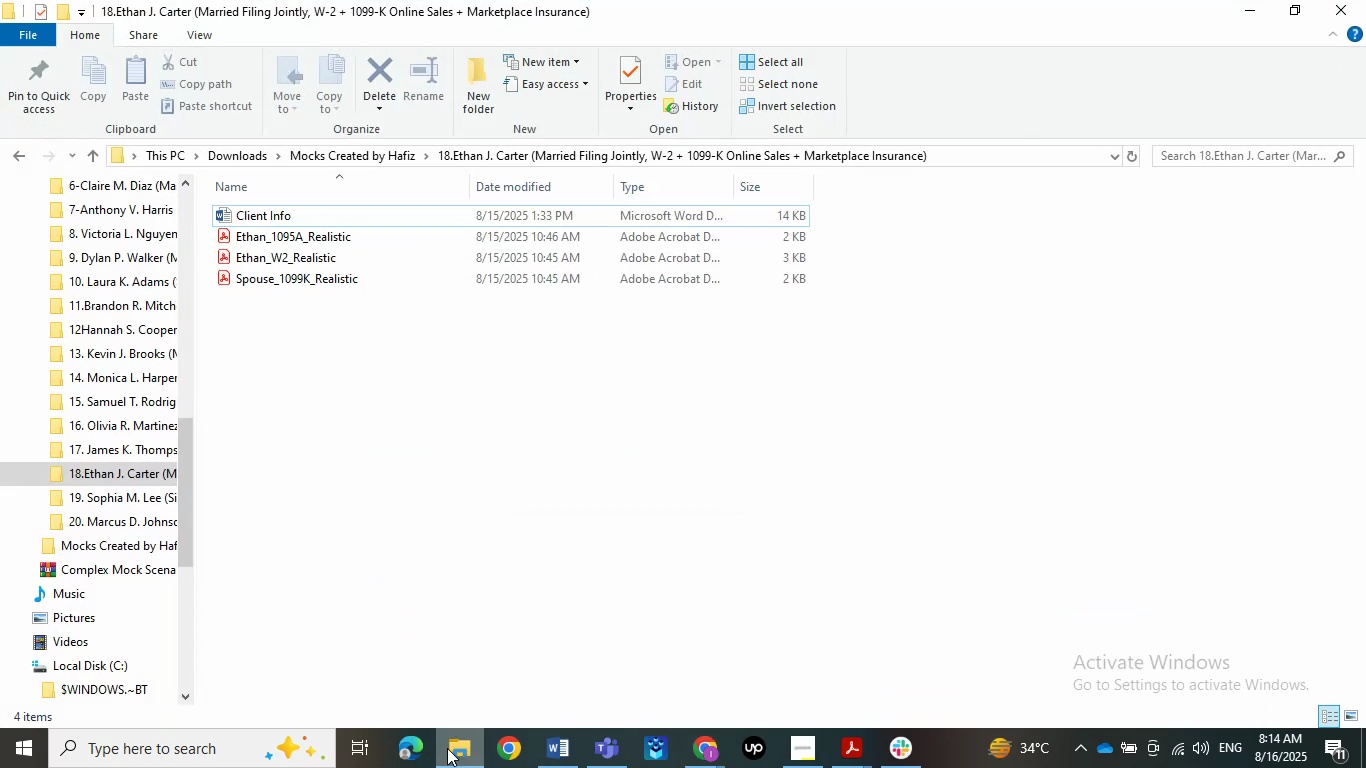 
double_click([563, 736])
 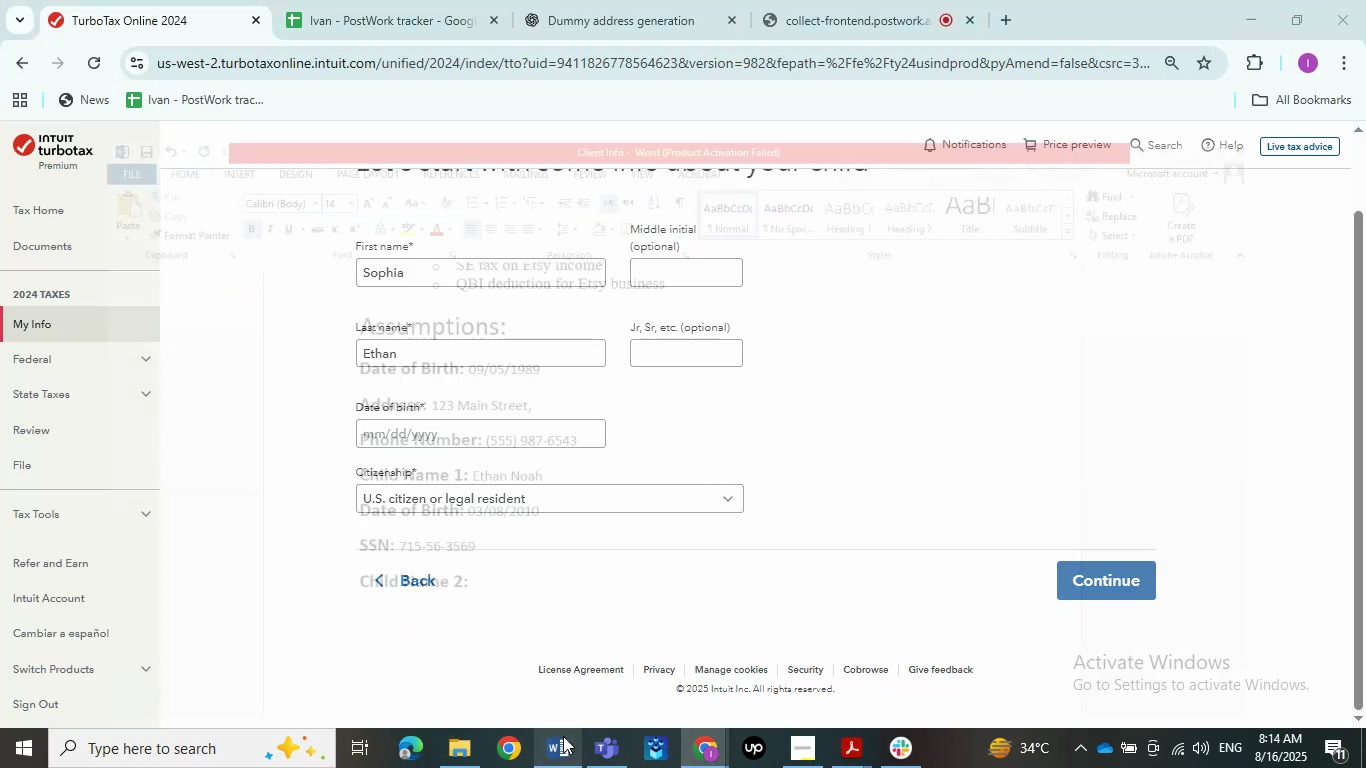 
hold_key(key=ControlLeft, duration=0.63)
 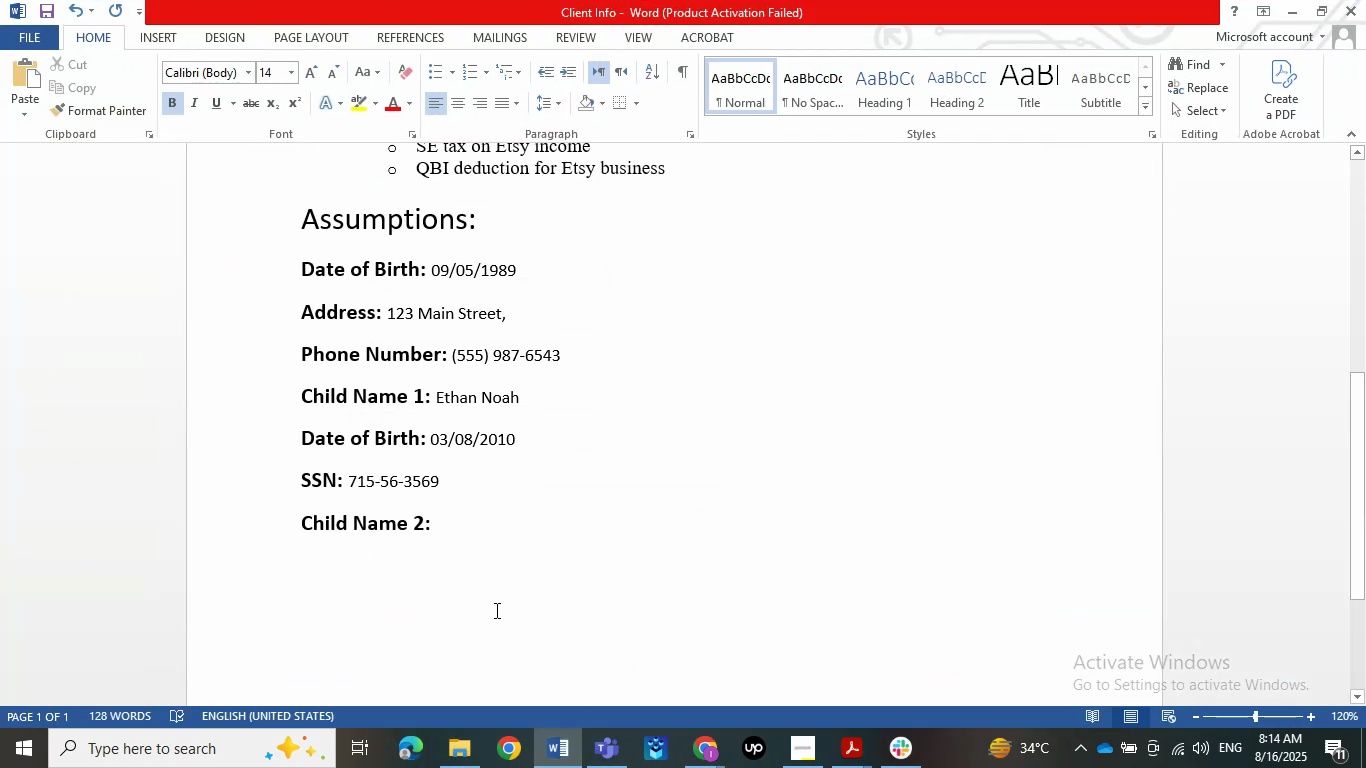 
type(Sophia Ethan)
 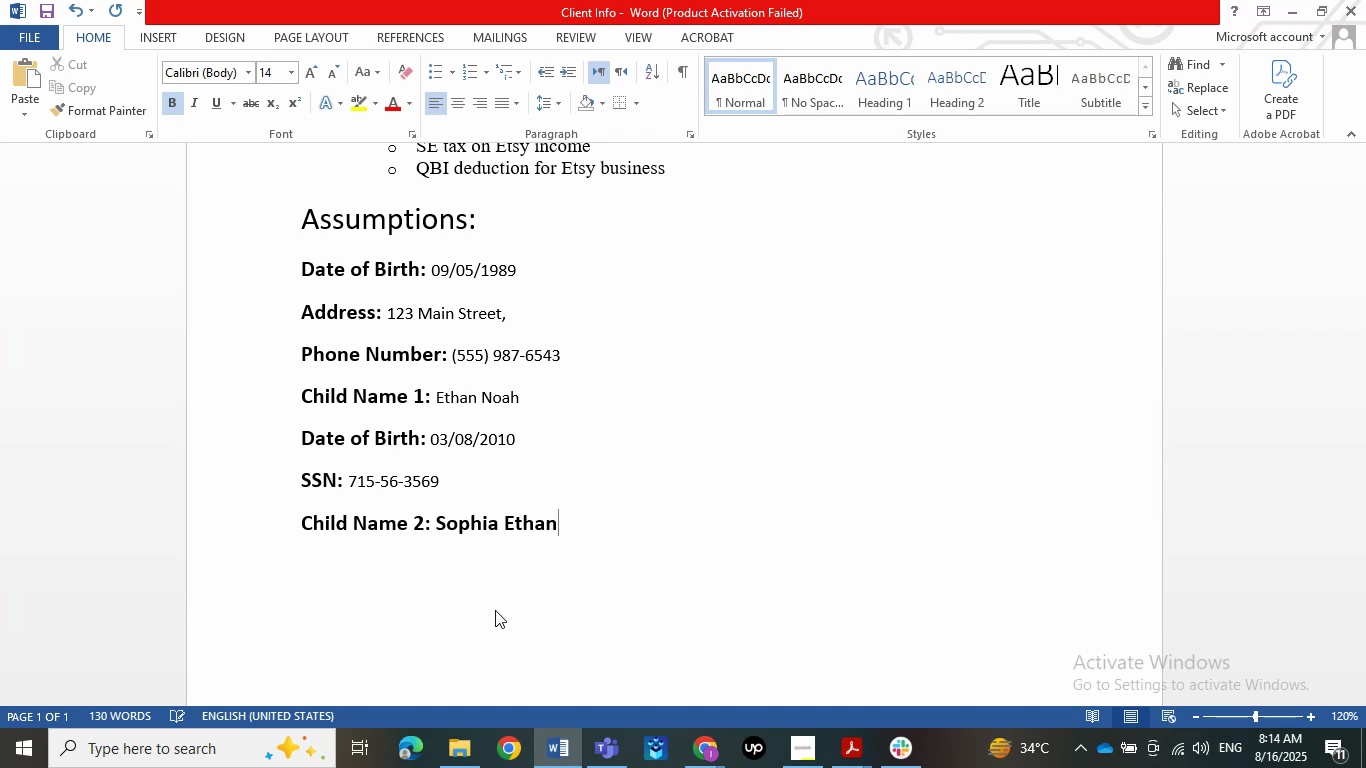 
left_click_drag(start_coordinate=[577, 521], to_coordinate=[458, 521])
 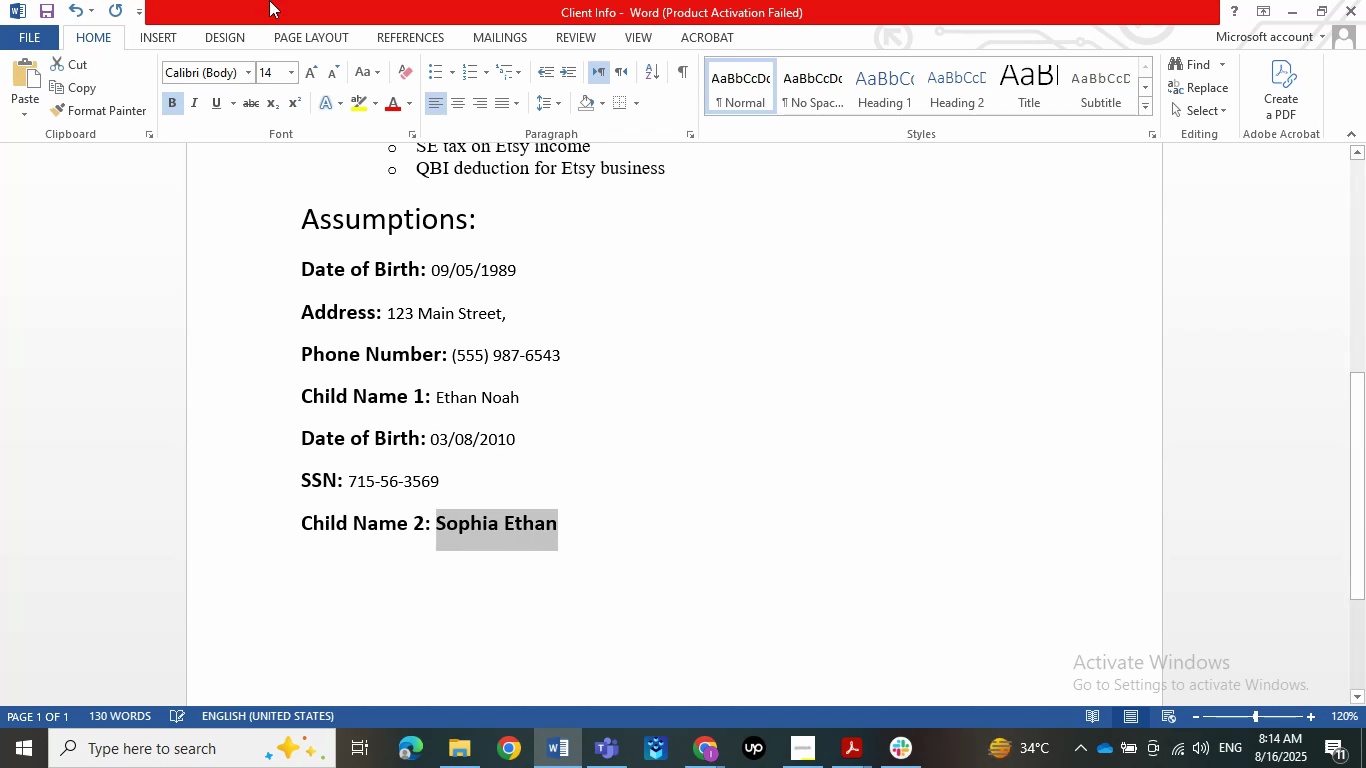 
left_click([275, 66])
 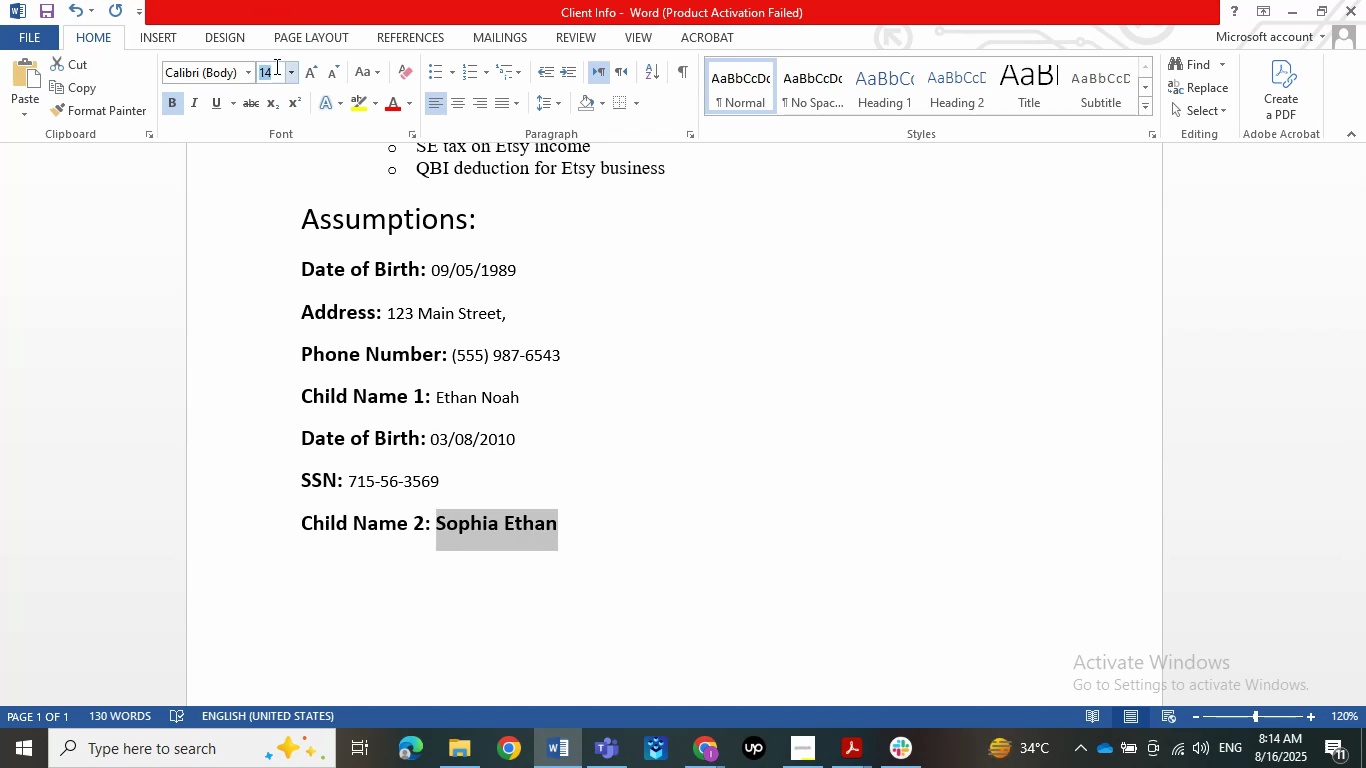 
key(Numpad1)
 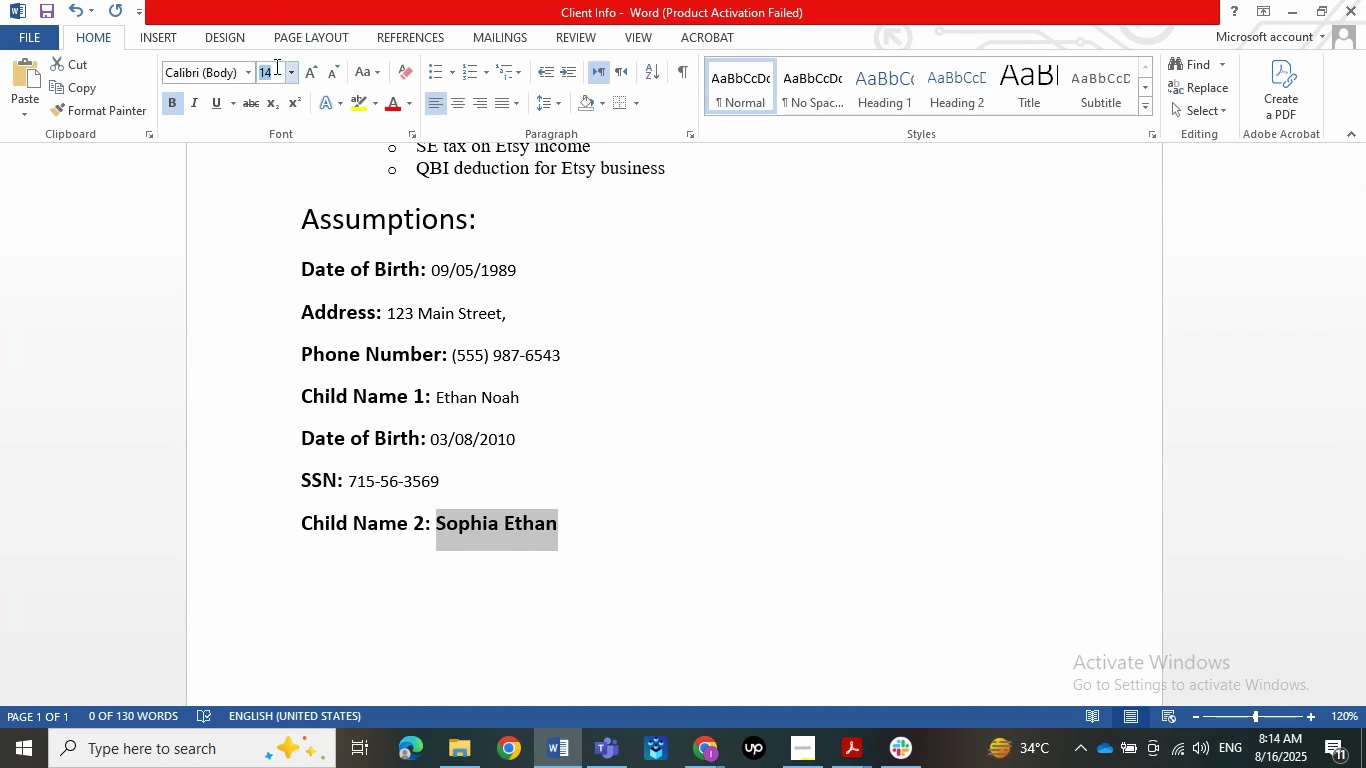 
key(Numpad1)
 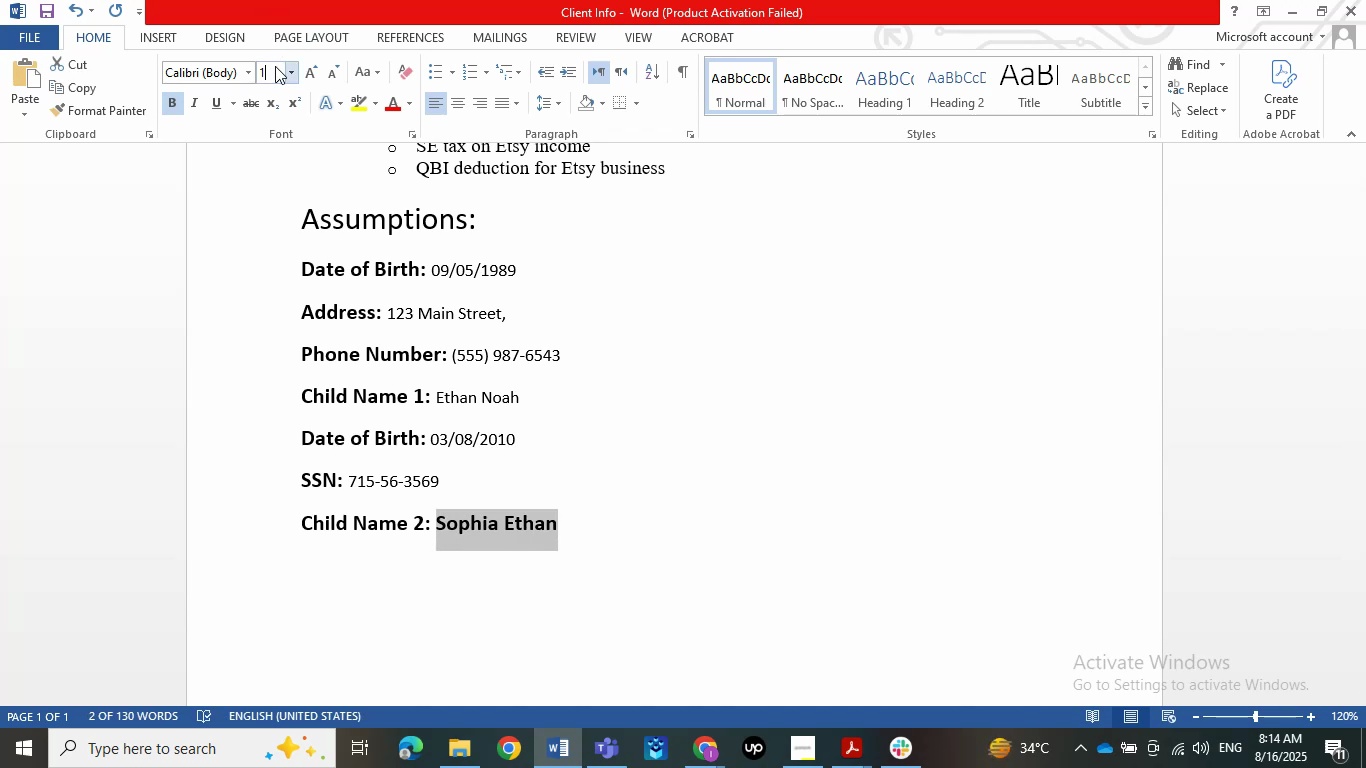 
key(NumpadEnter)
 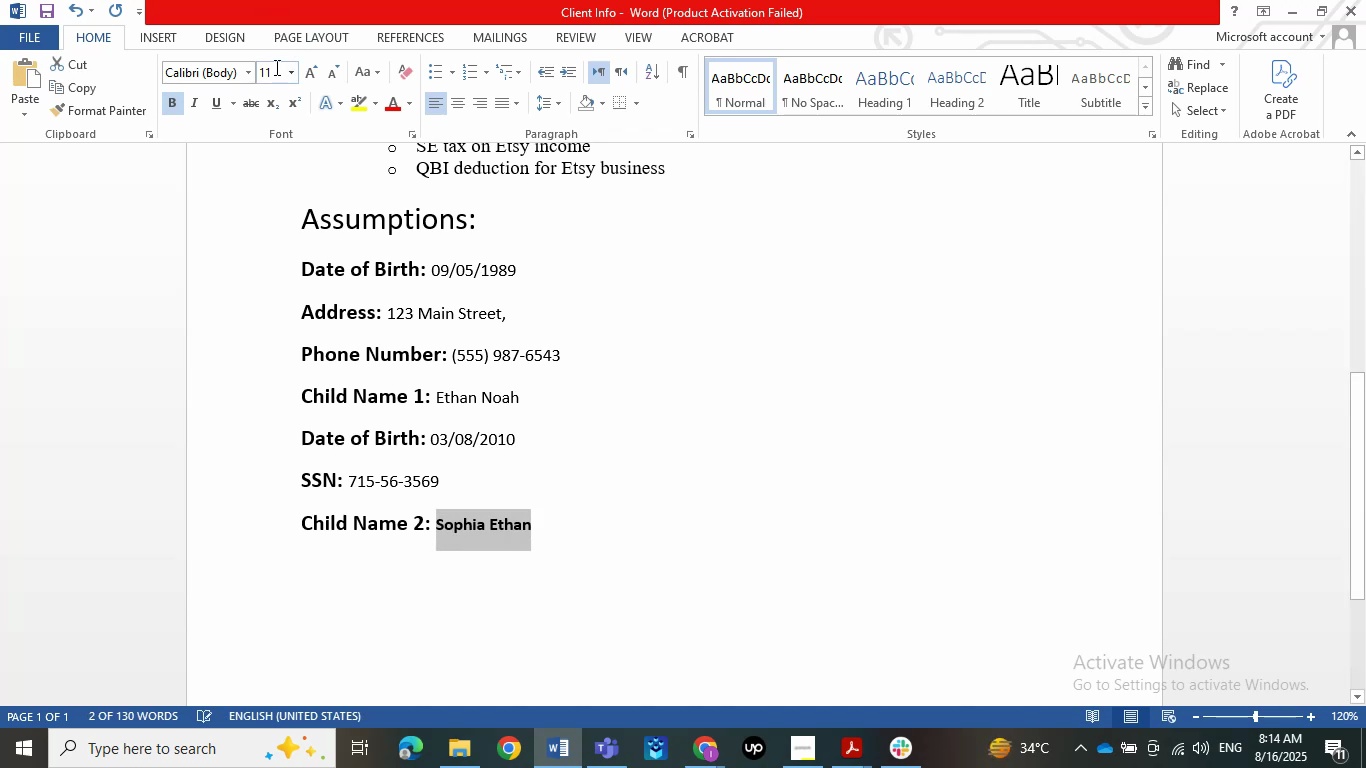 
left_click([168, 107])
 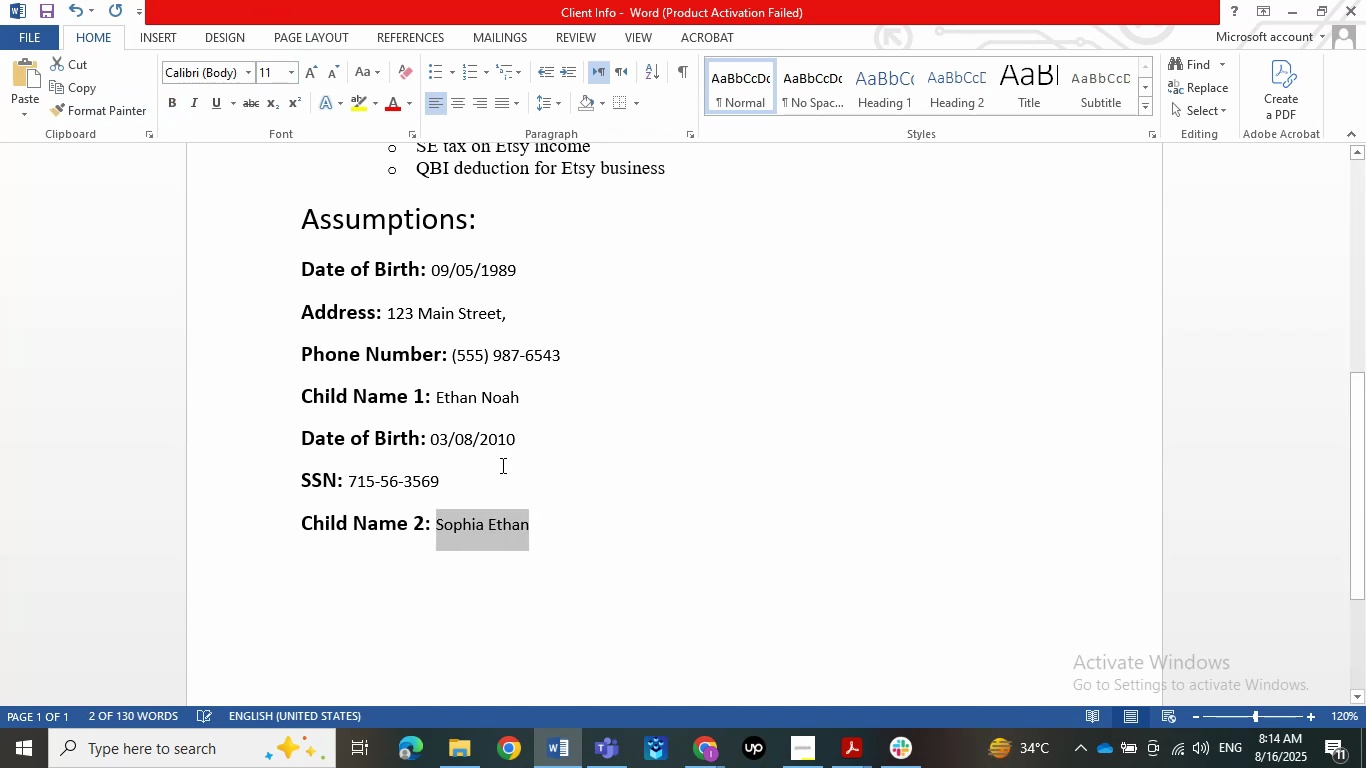 
key(NumpadEnter)
 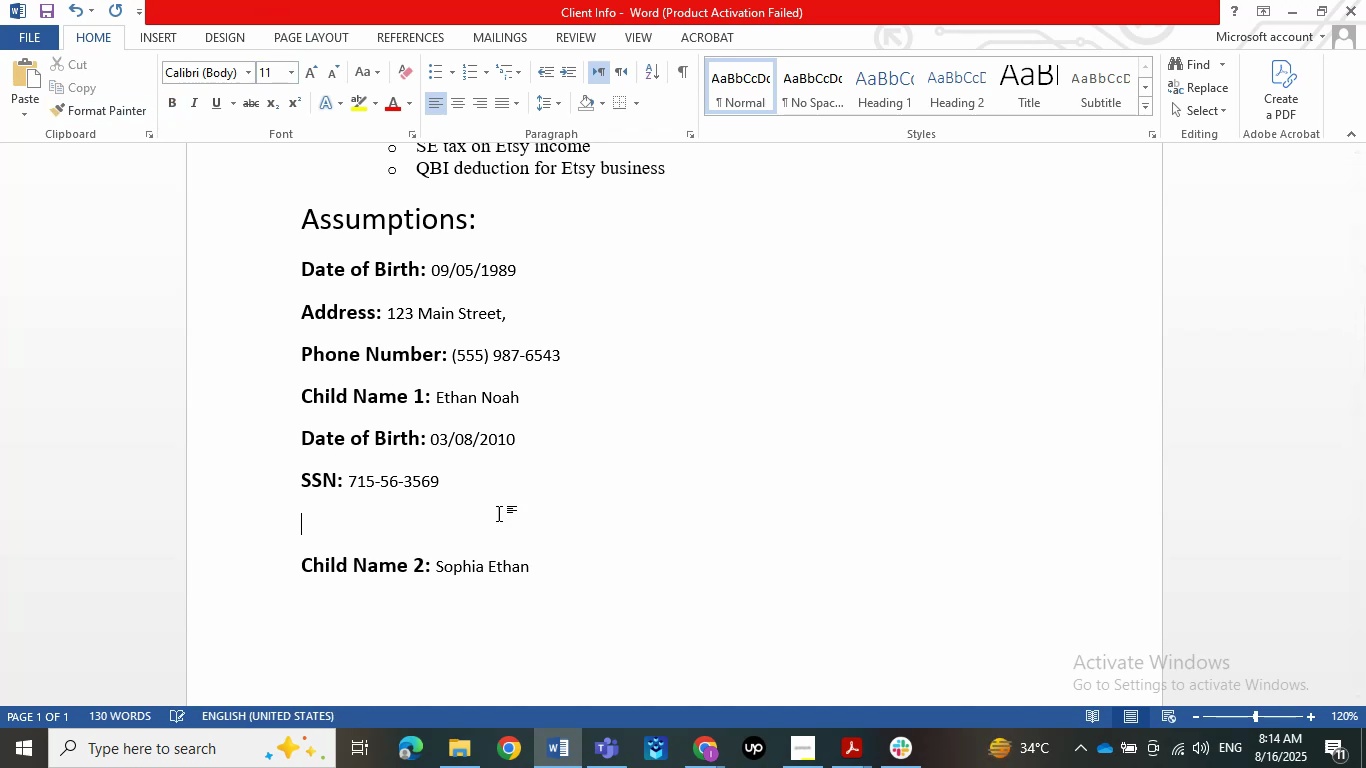 
key(Backspace)
 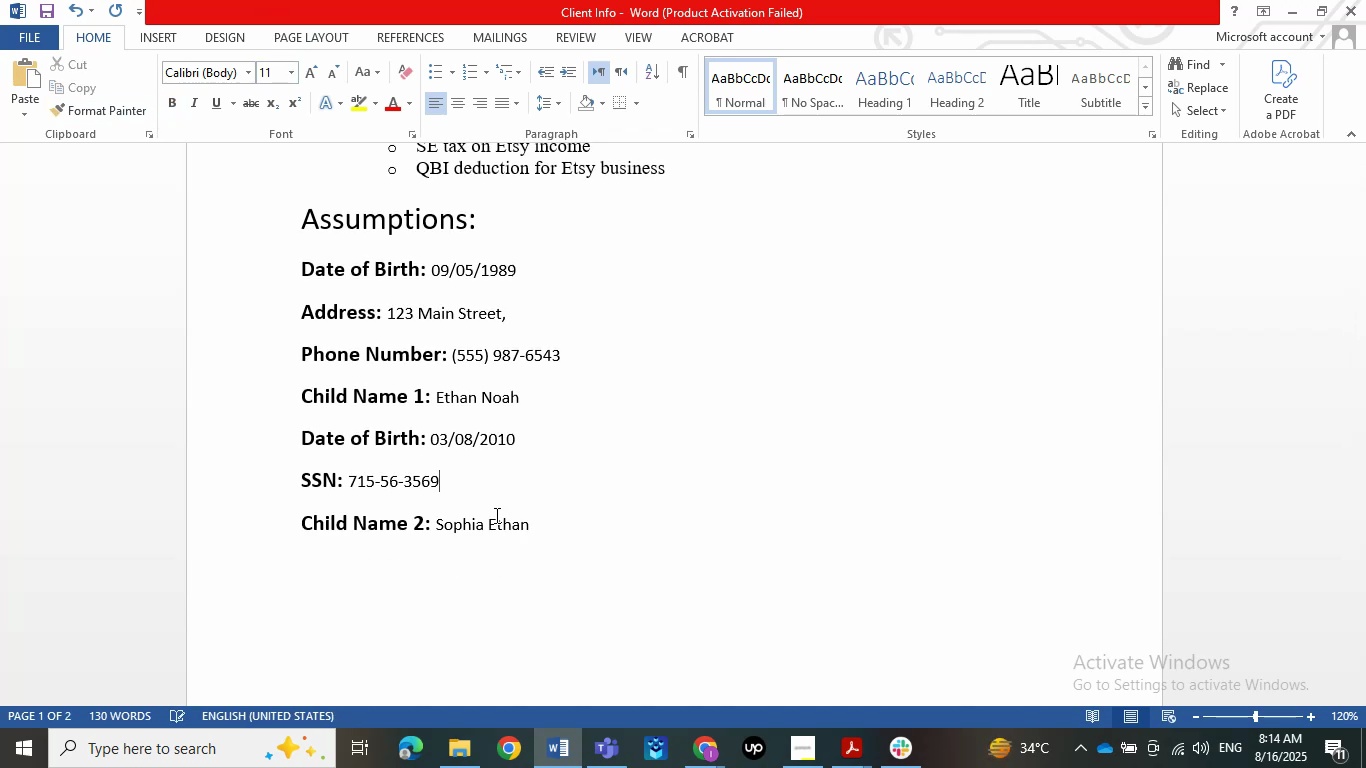 
left_click([577, 528])
 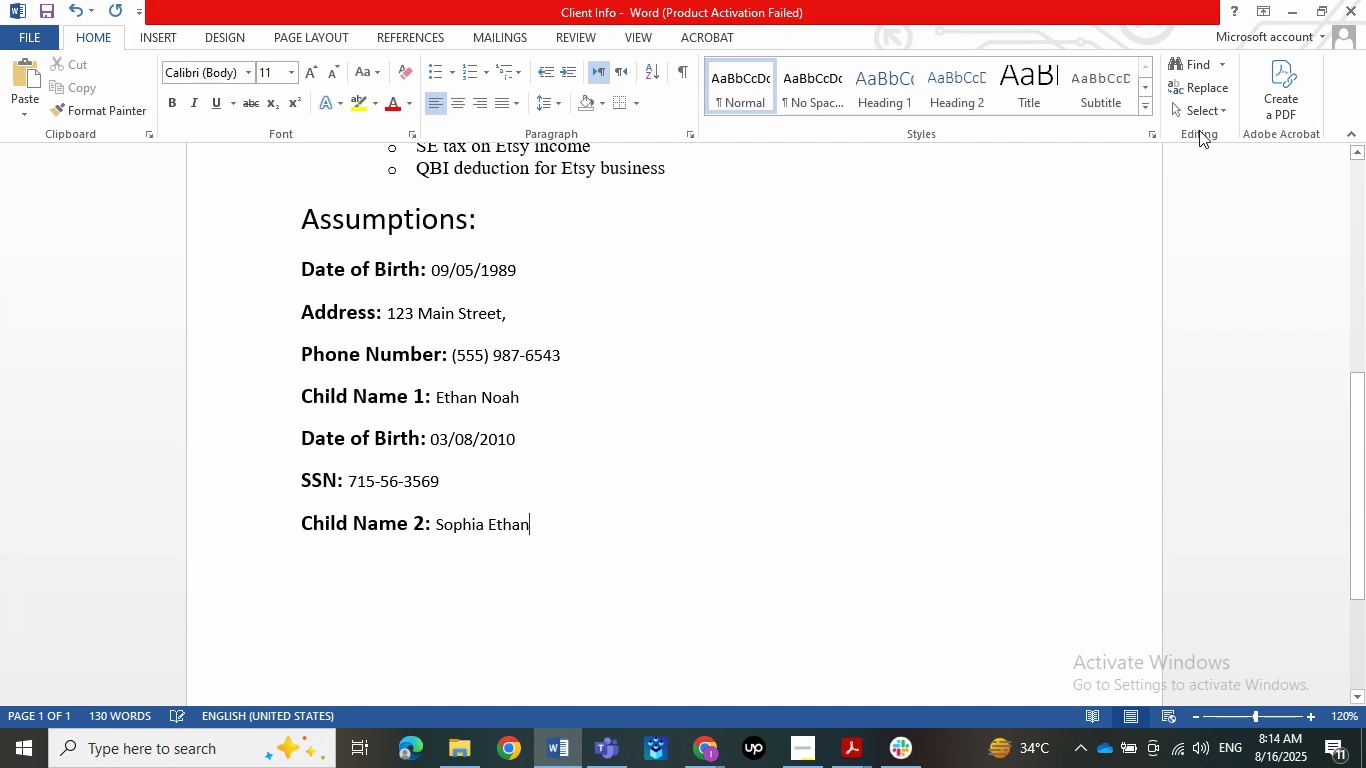 
left_click([1303, 13])
 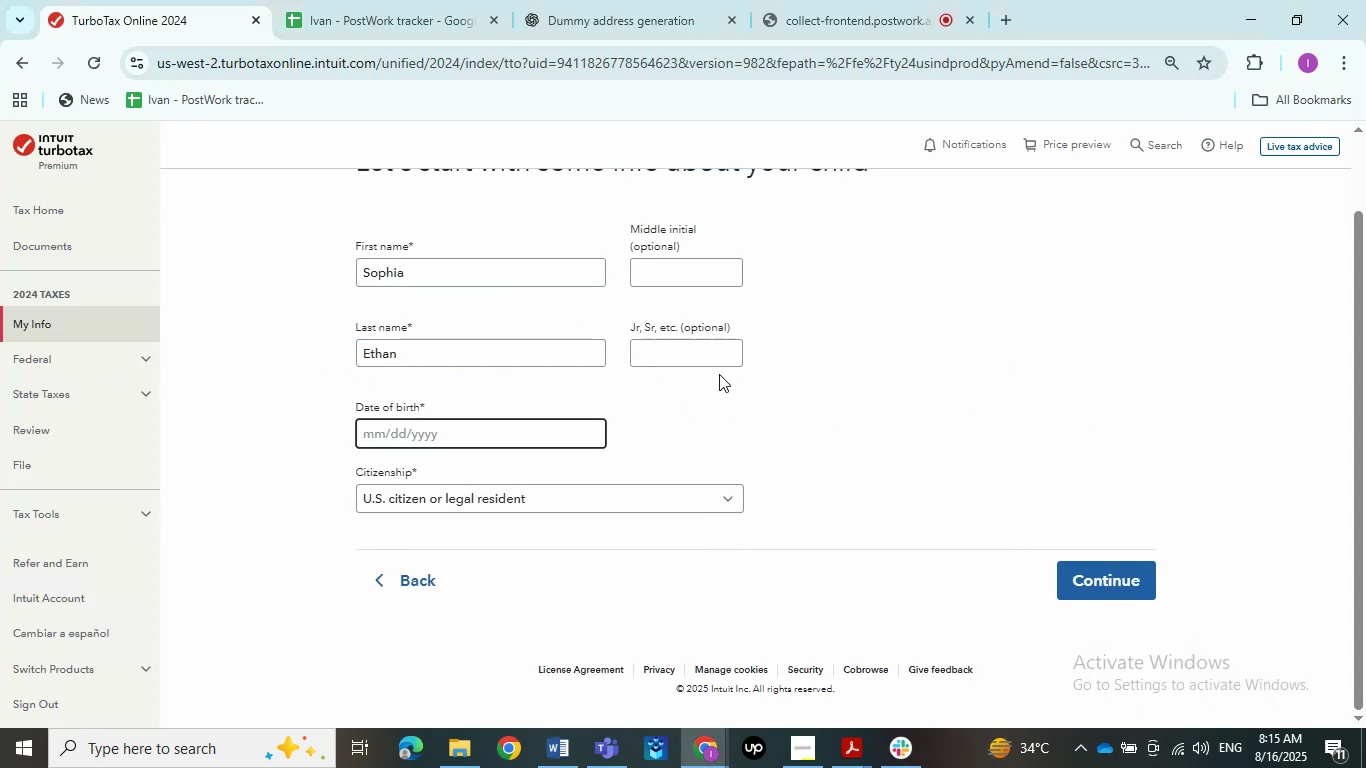 
wait(5.62)
 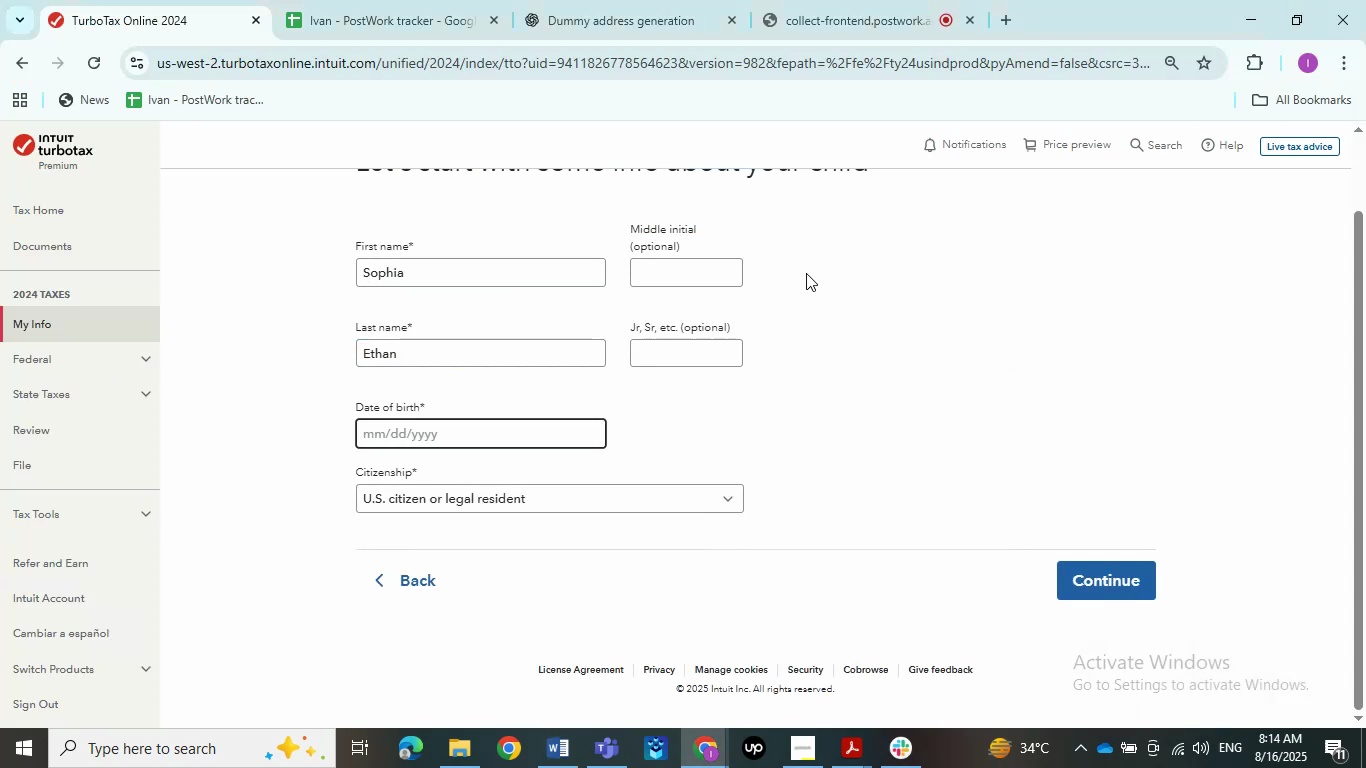 
key(Numpad1)
 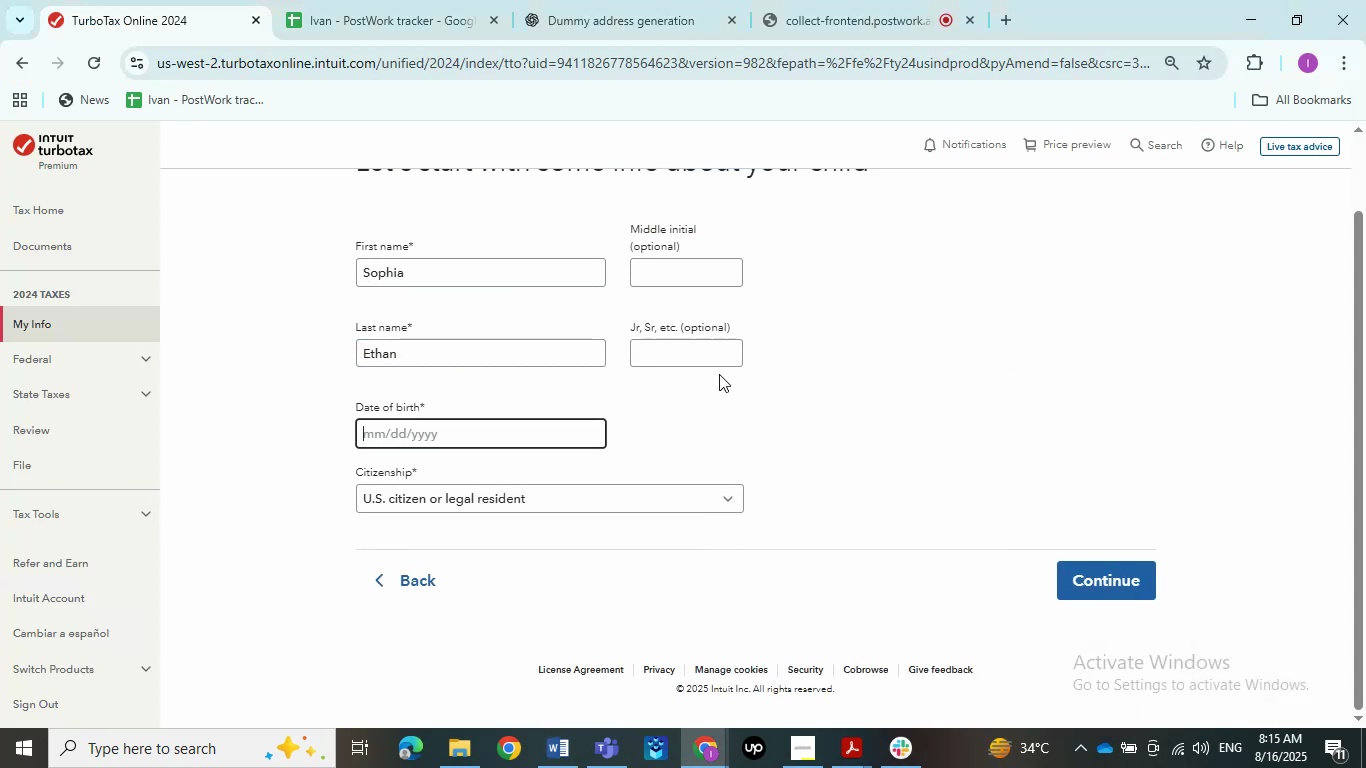 
key(Numpad1)
 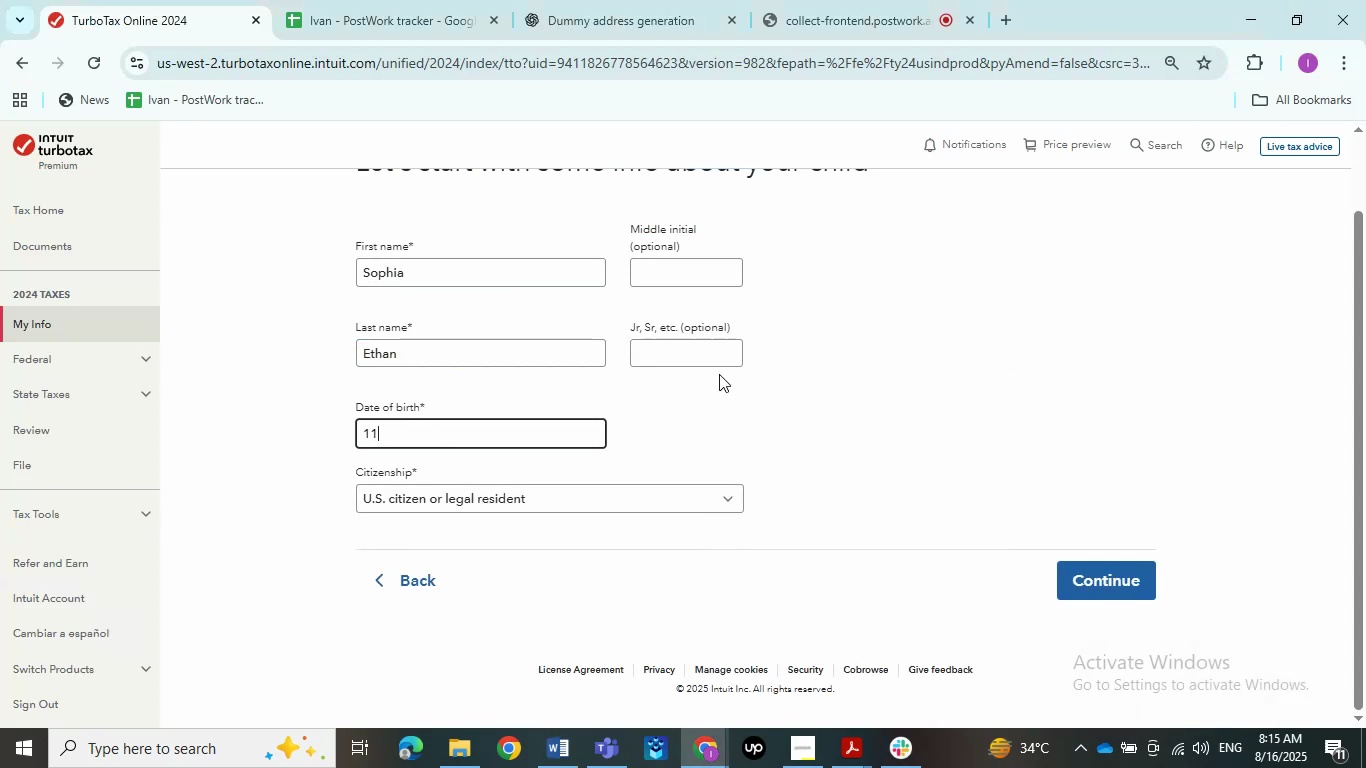 
key(NumpadDivide)
 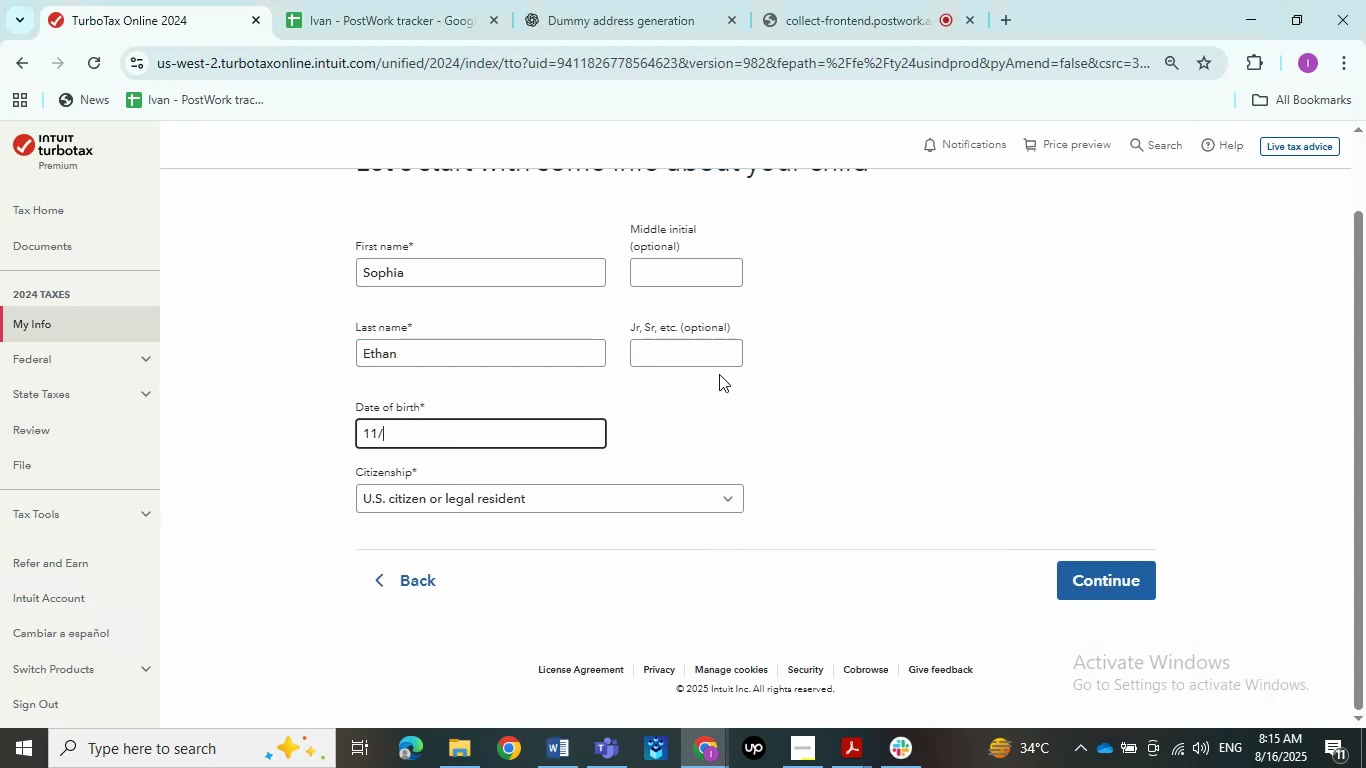 
key(Numpad1)
 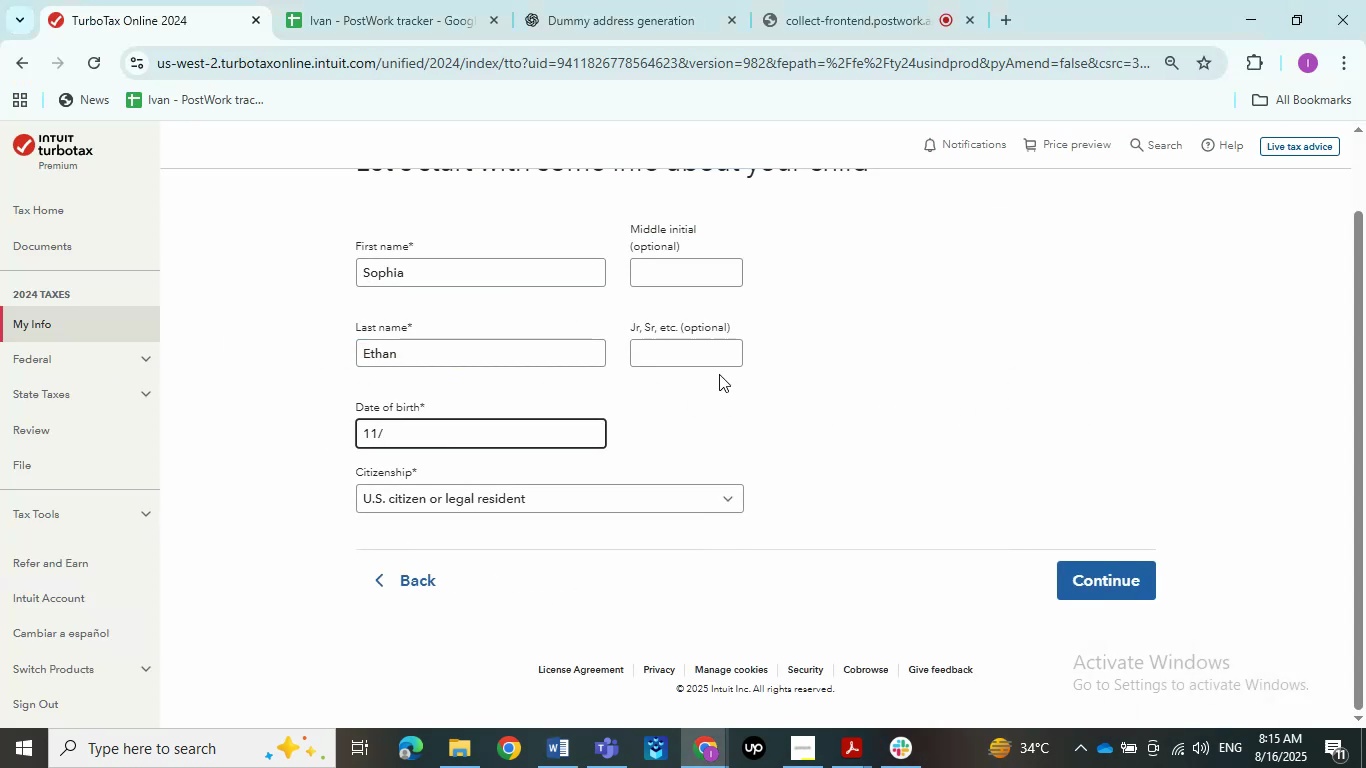 
key(Numpad8)
 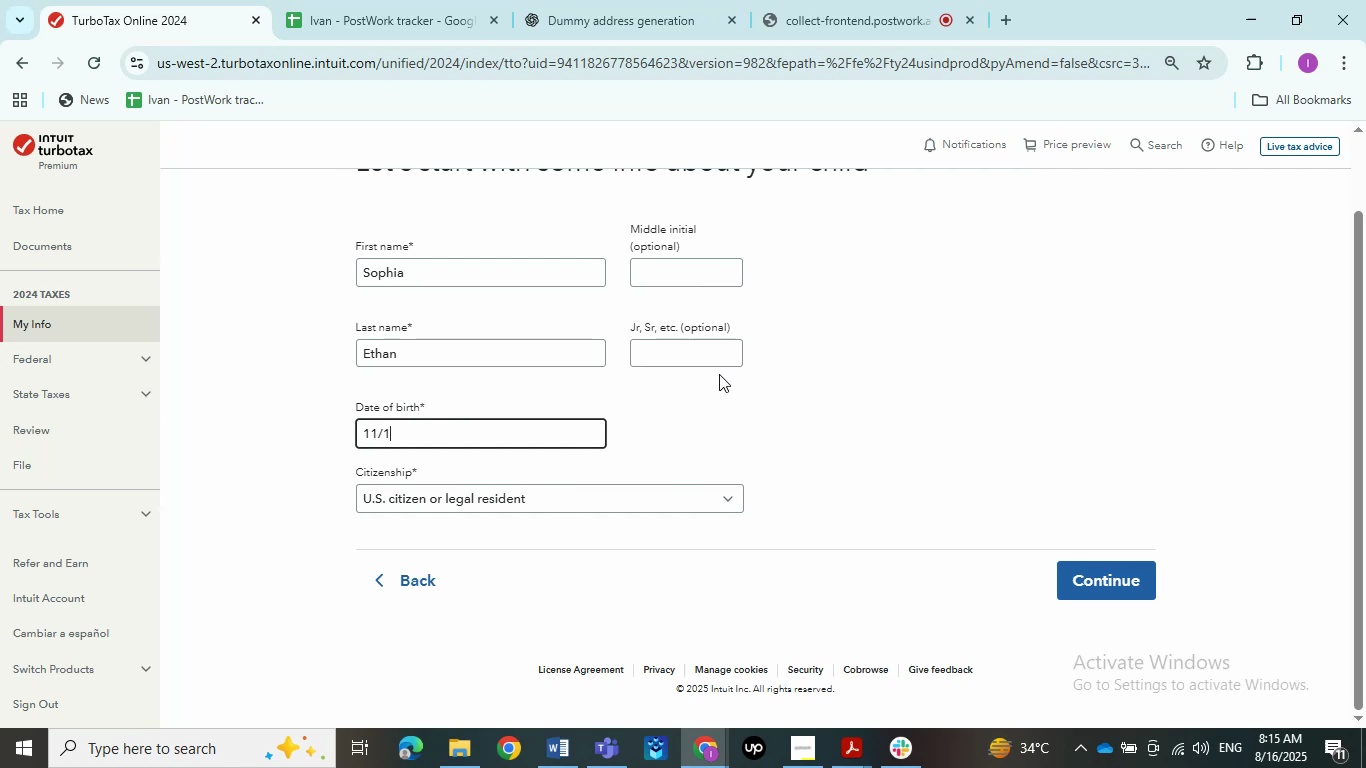 
key(NumpadDivide)
 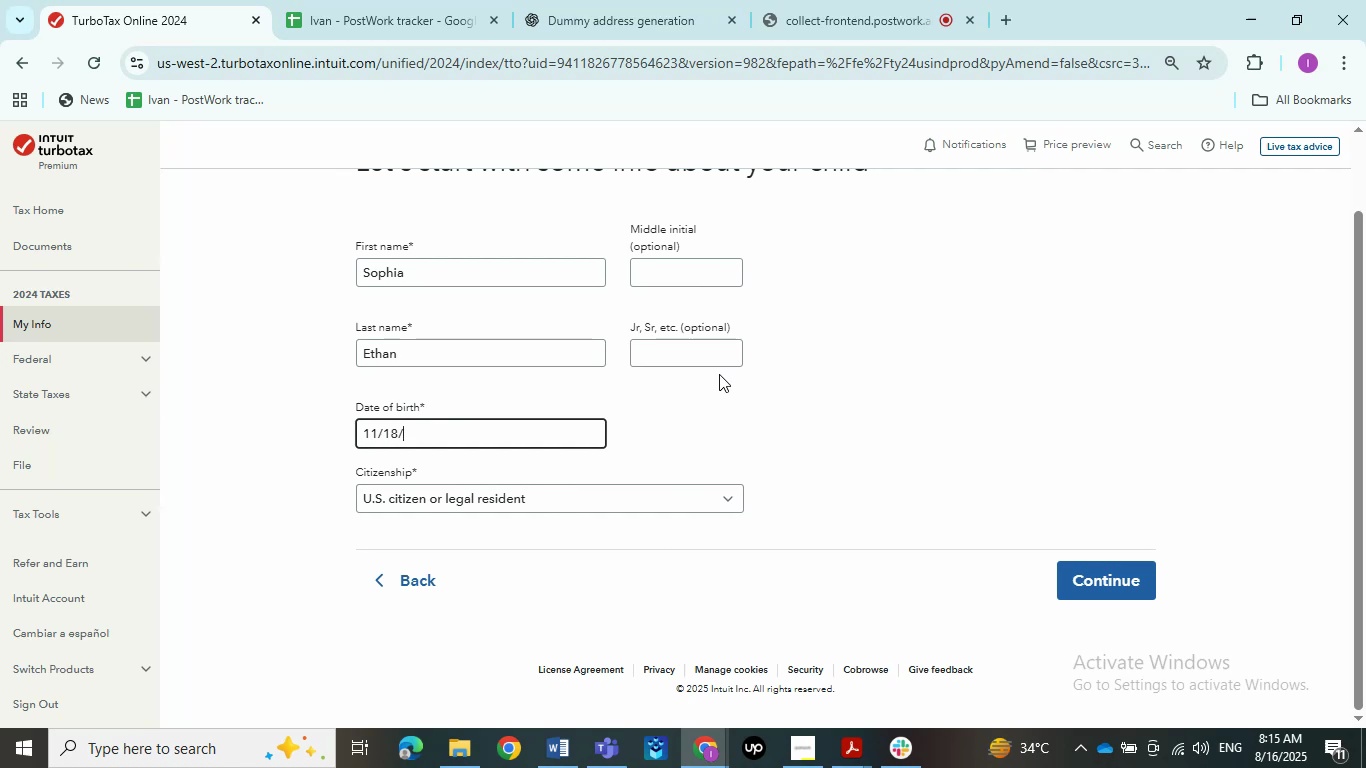 
key(Numpad2)
 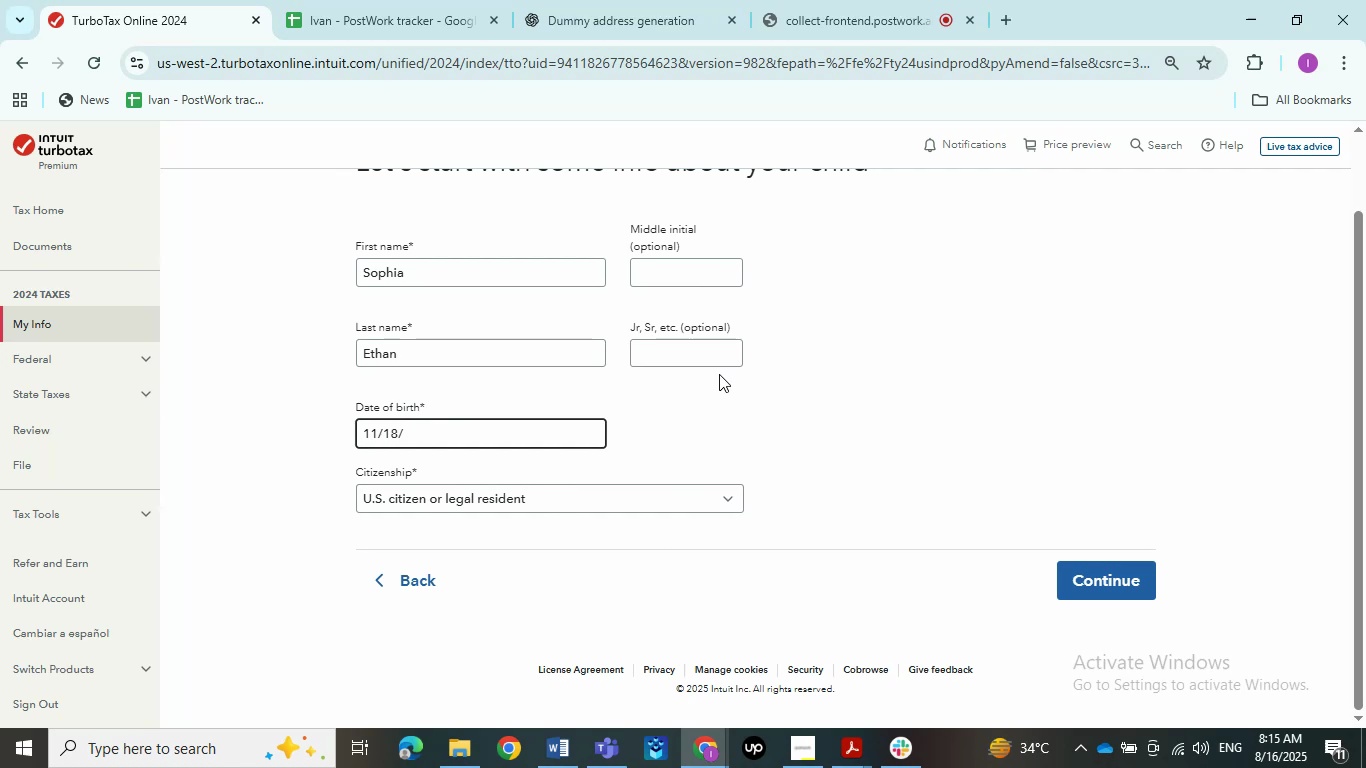 
key(Numpad0)
 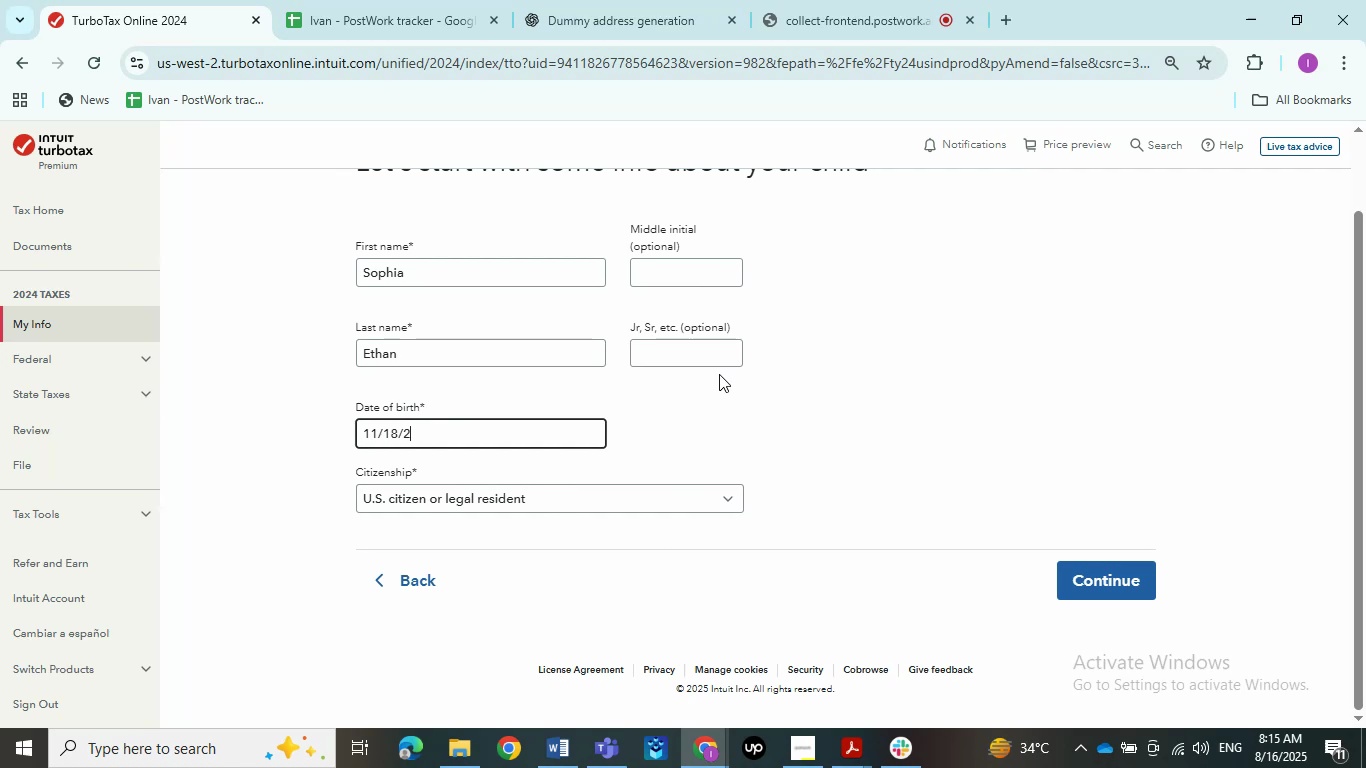 
key(Numpad1)
 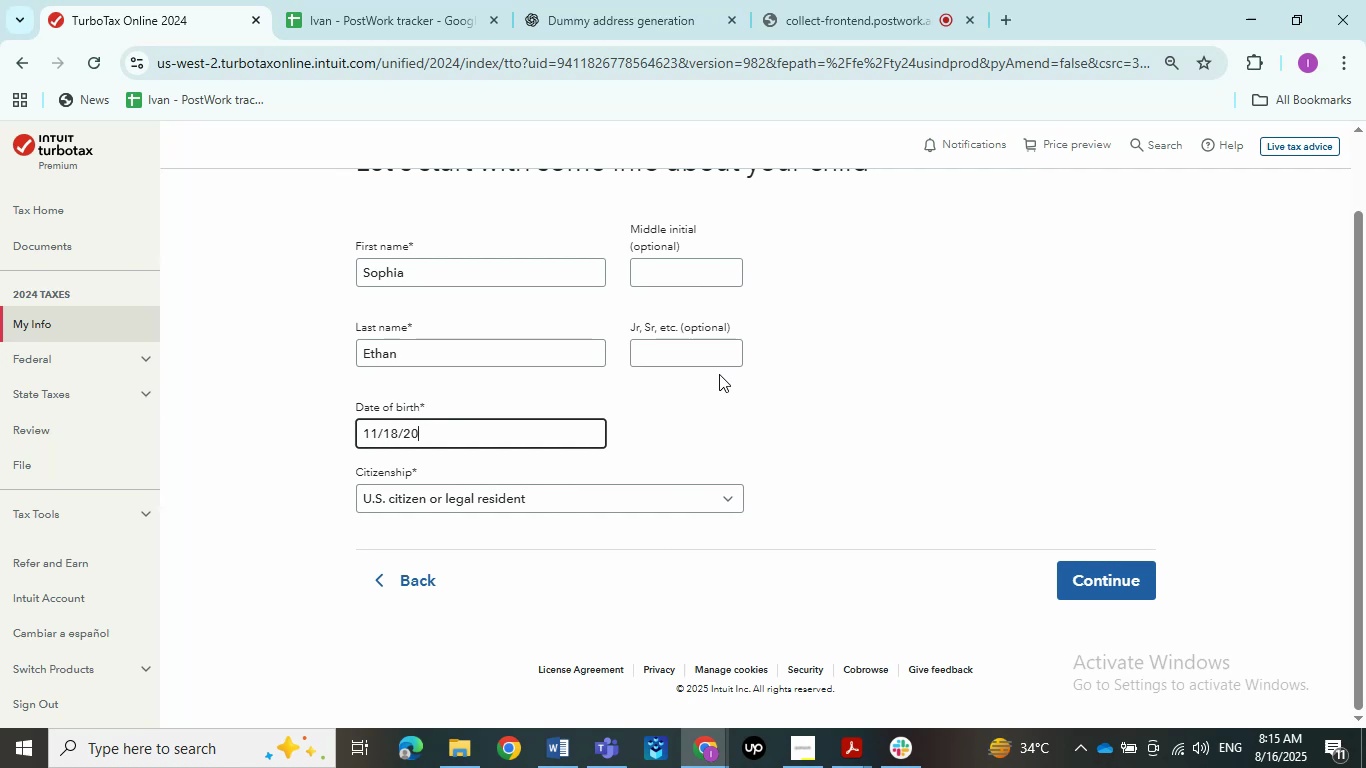 
key(Numpad2)
 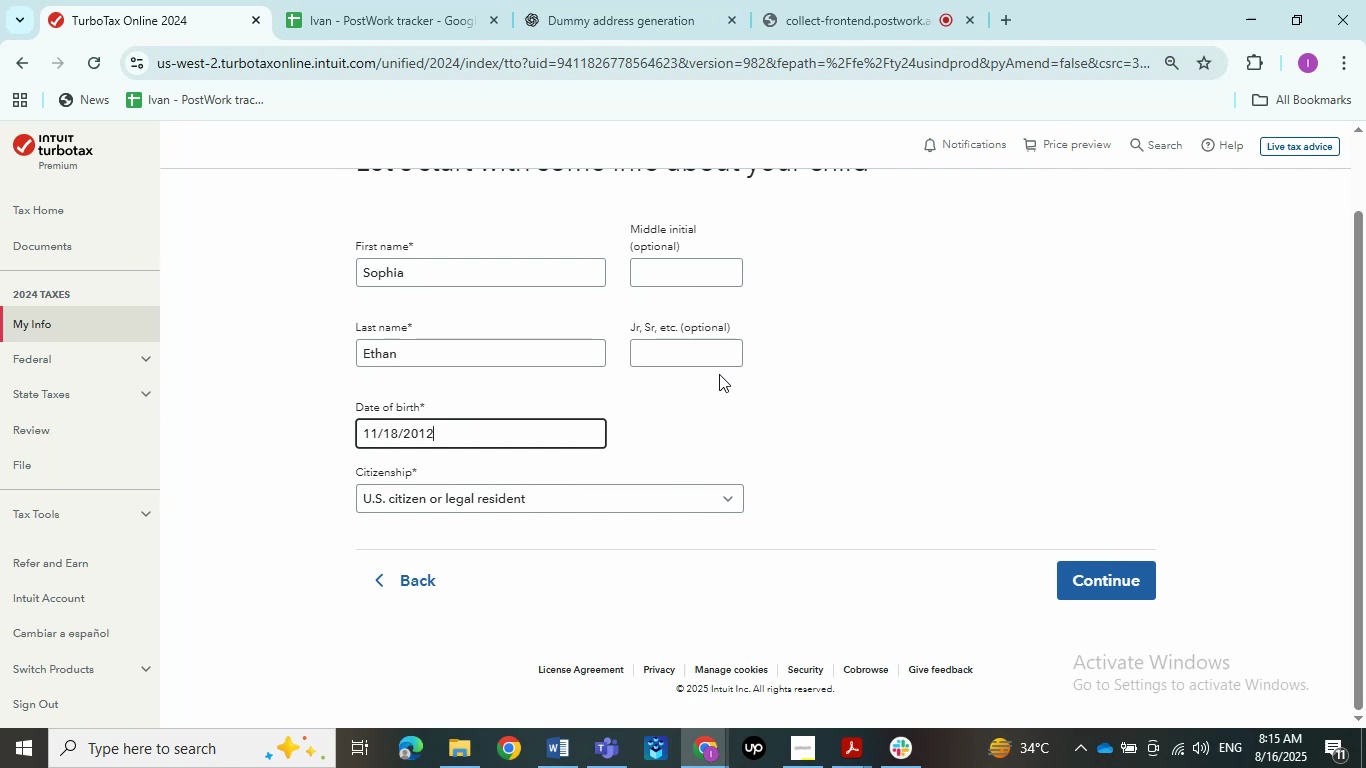 
left_click([926, 402])
 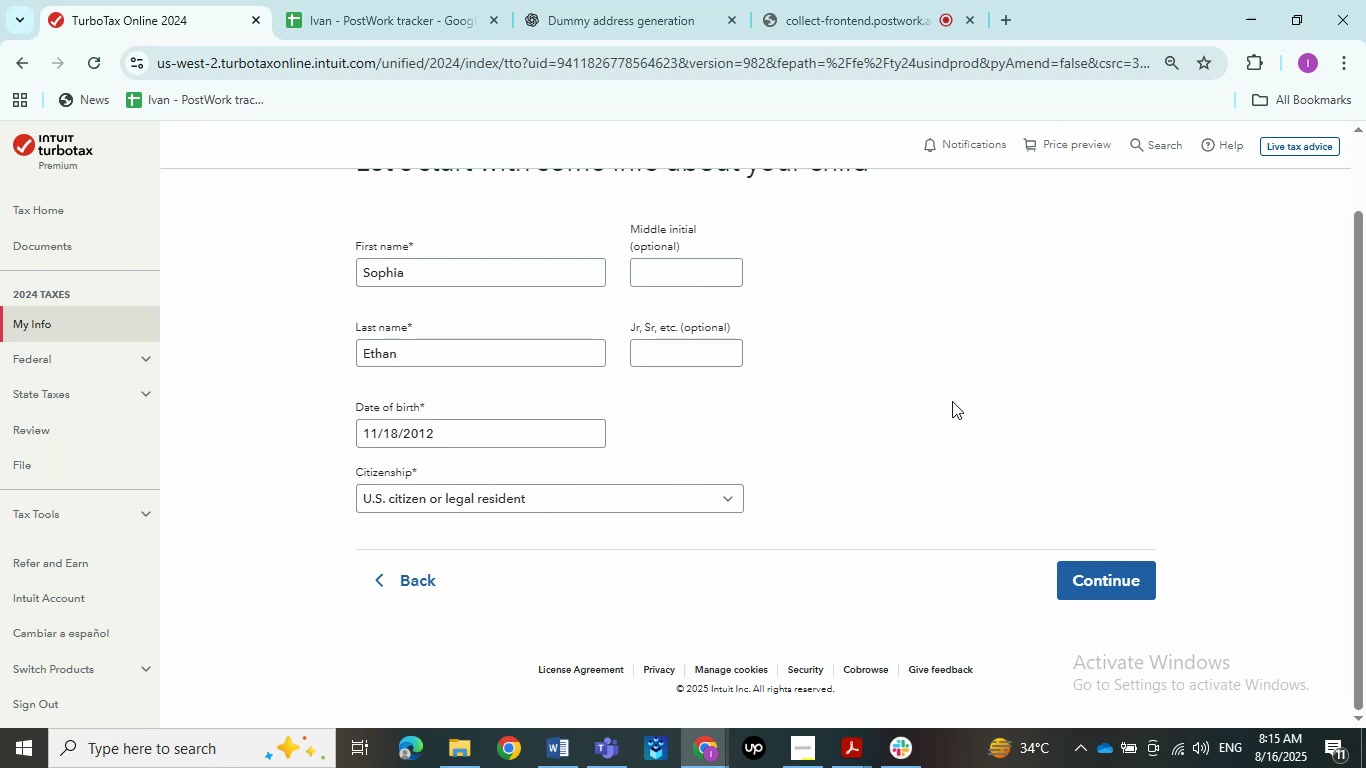 
left_click_drag(start_coordinate=[444, 439], to_coordinate=[267, 412])
 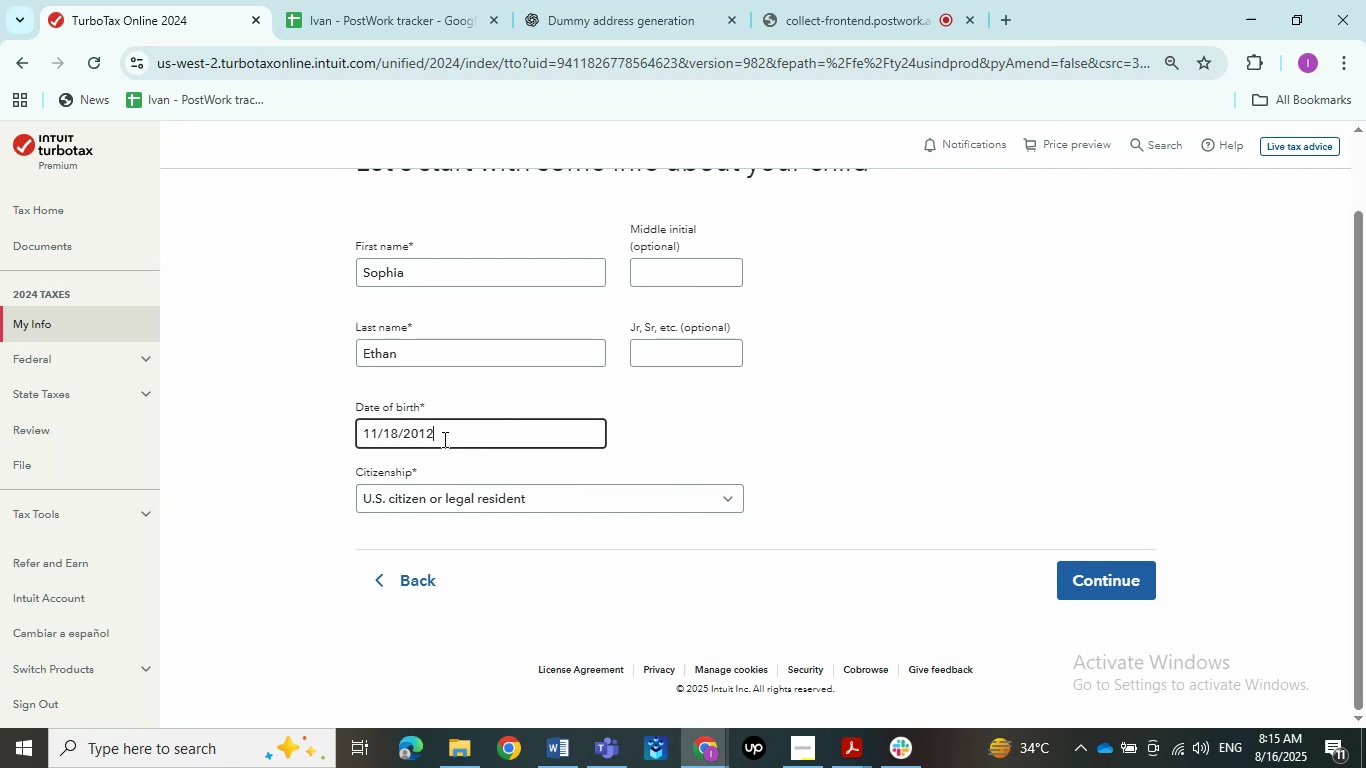 
key(Control+C)
 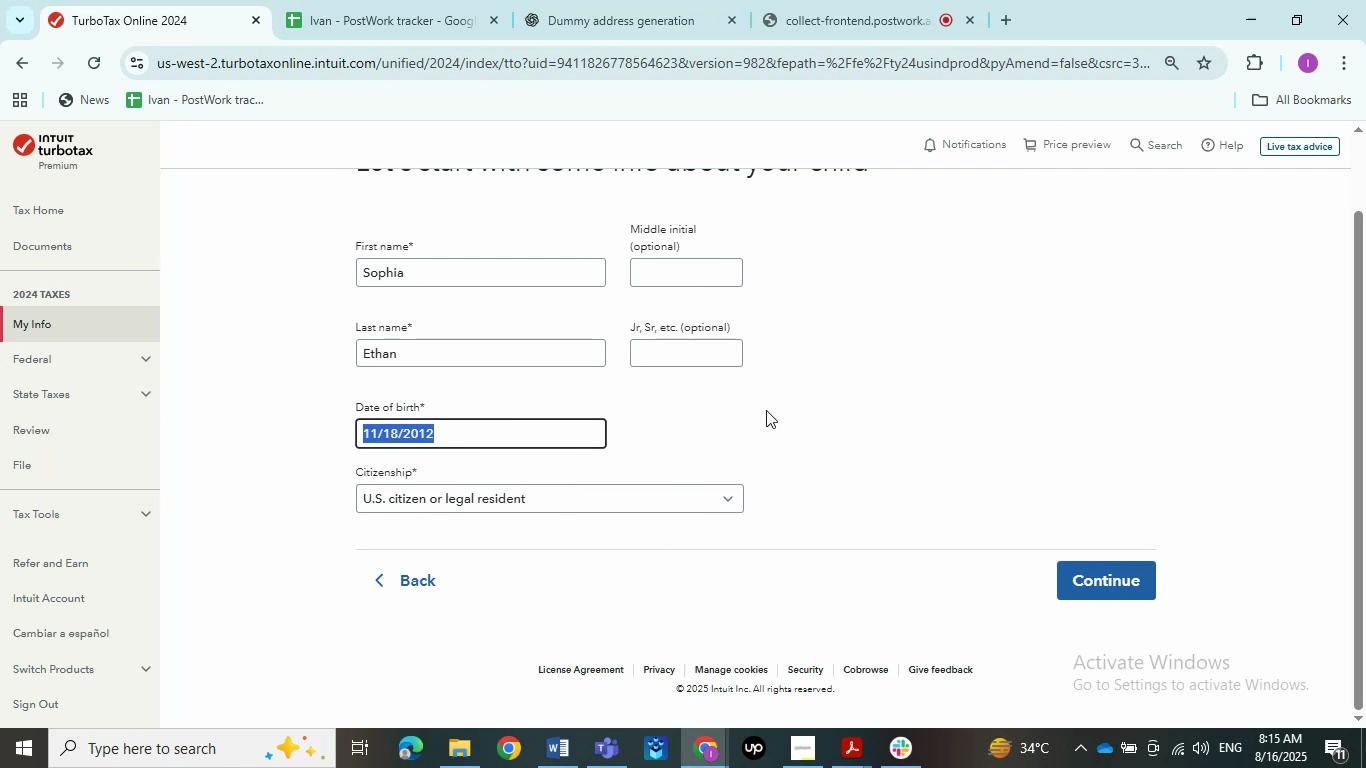 
left_click([778, 410])
 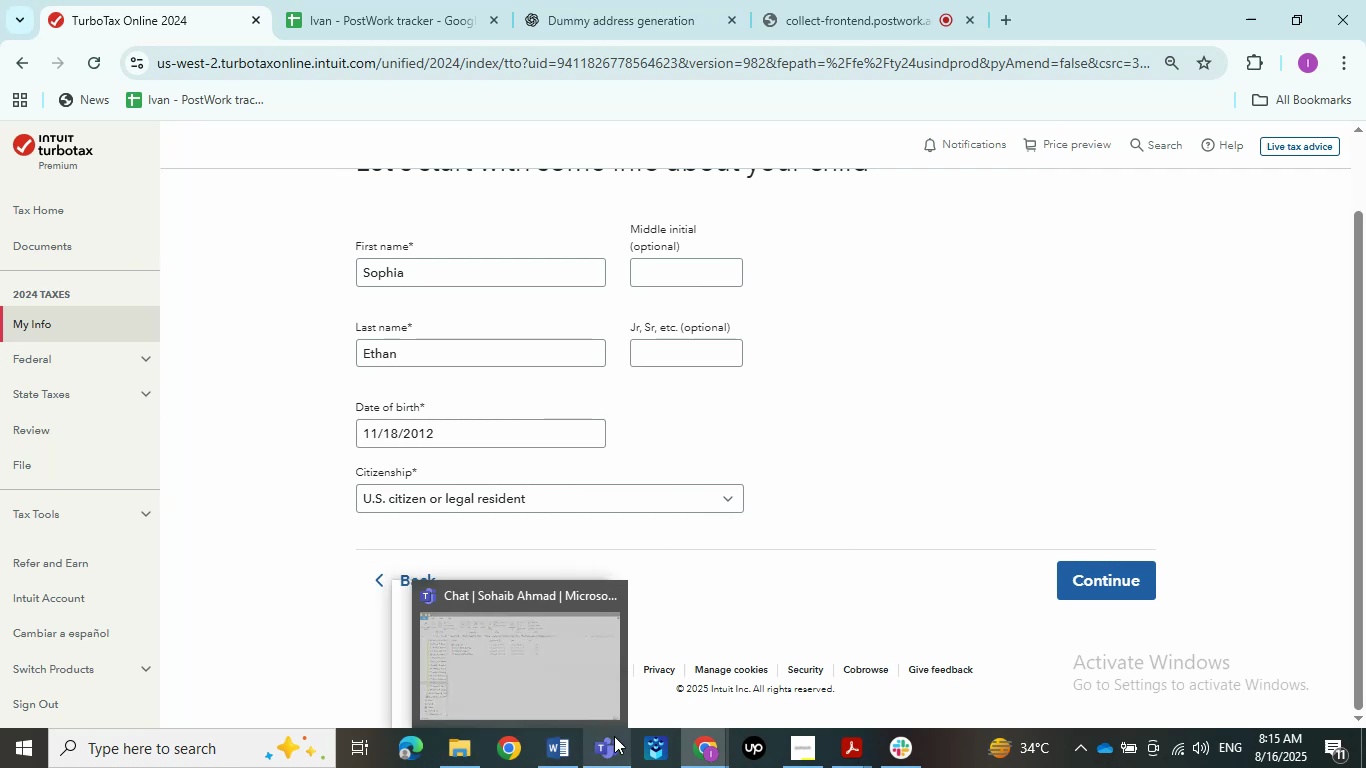 
left_click([559, 749])
 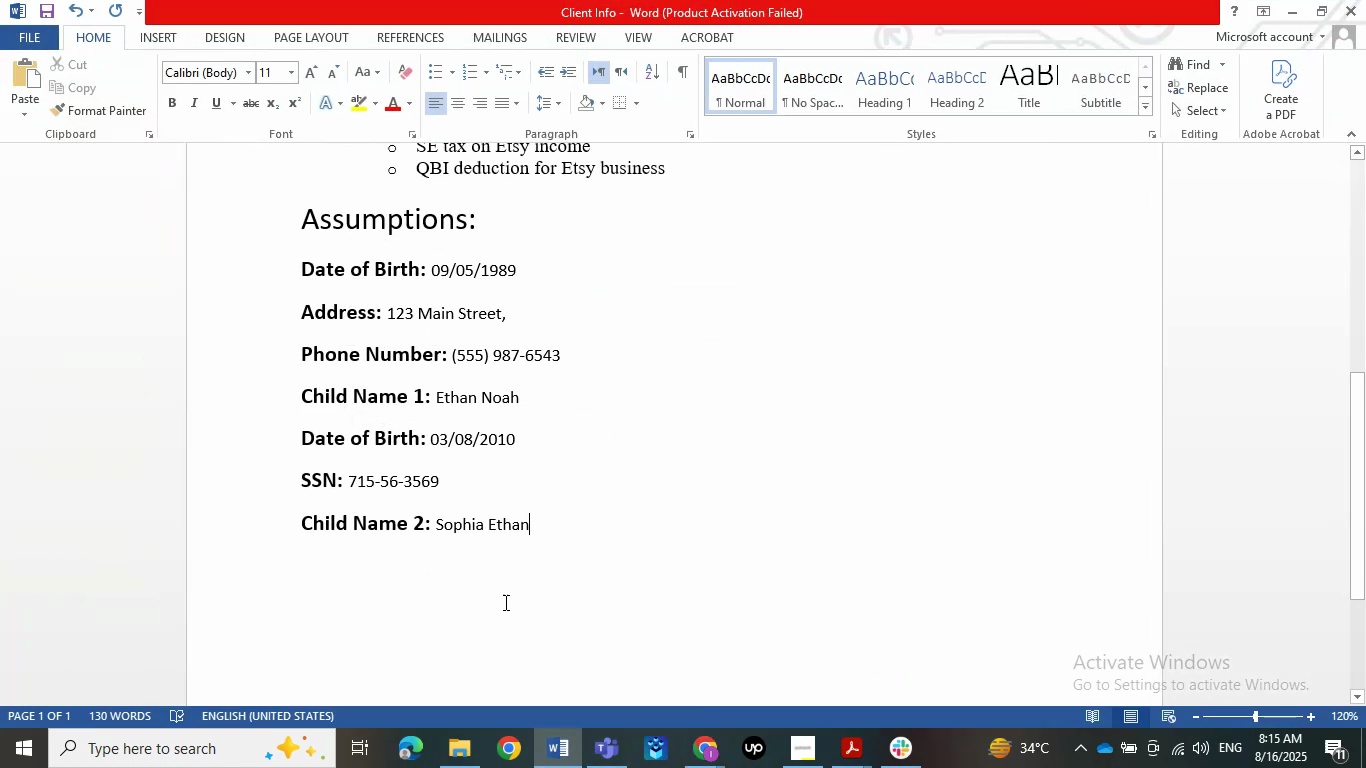 
key(NumpadEnter)
 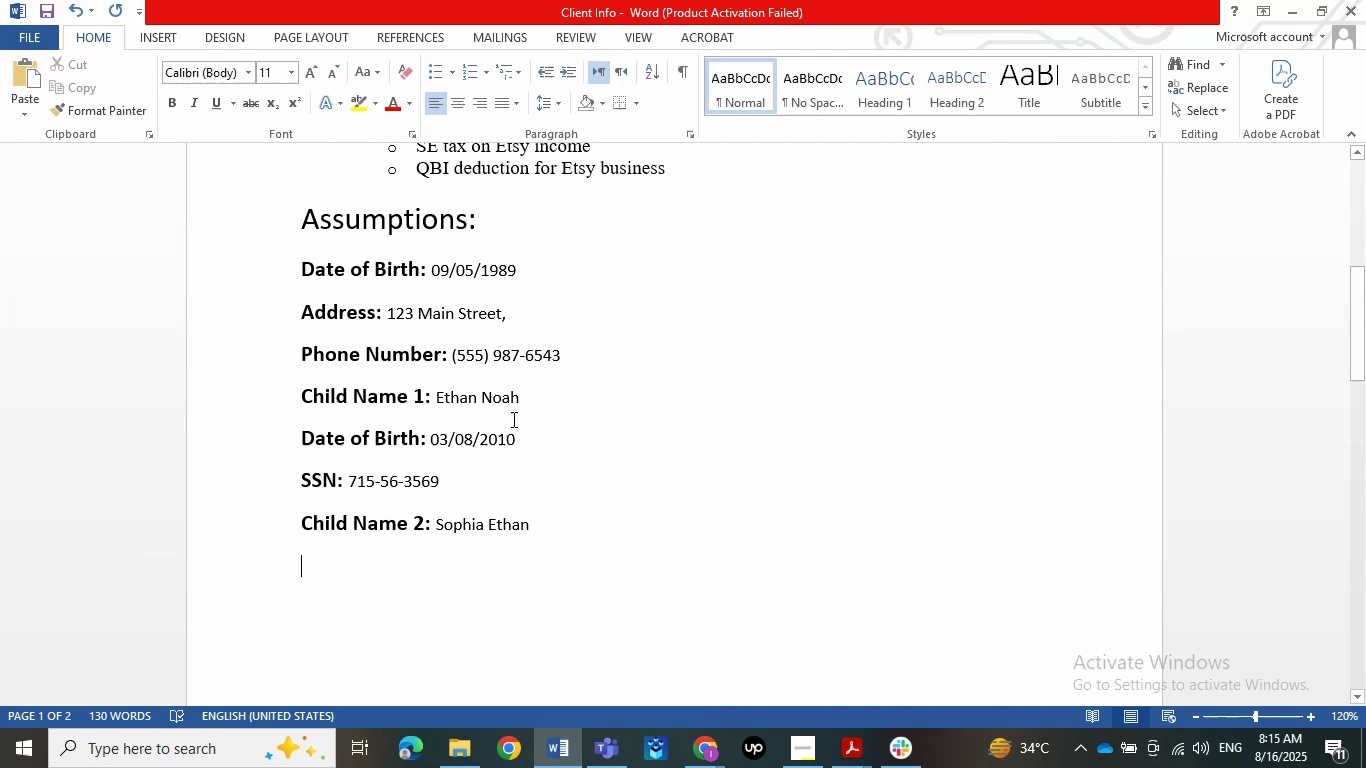 
left_click_drag(start_coordinate=[428, 435], to_coordinate=[307, 440])
 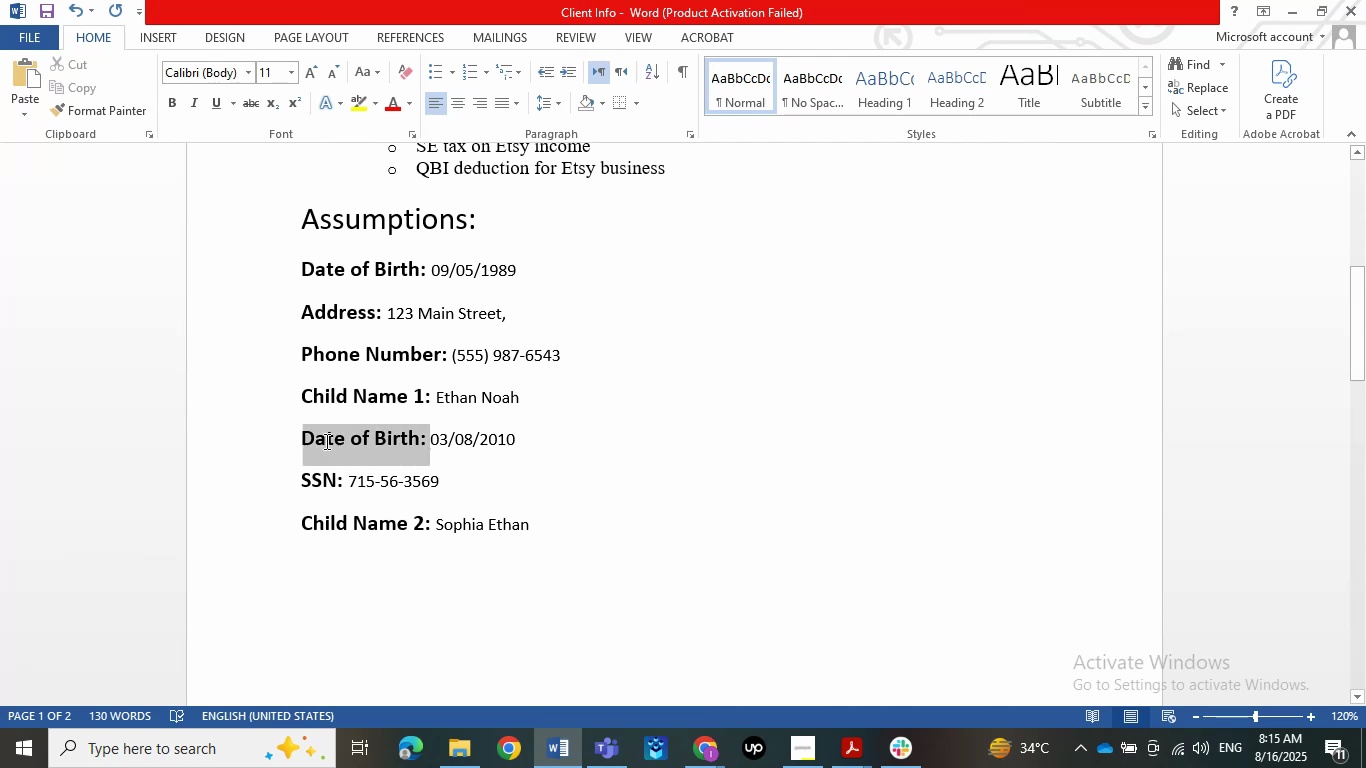 
key(Control+C)
 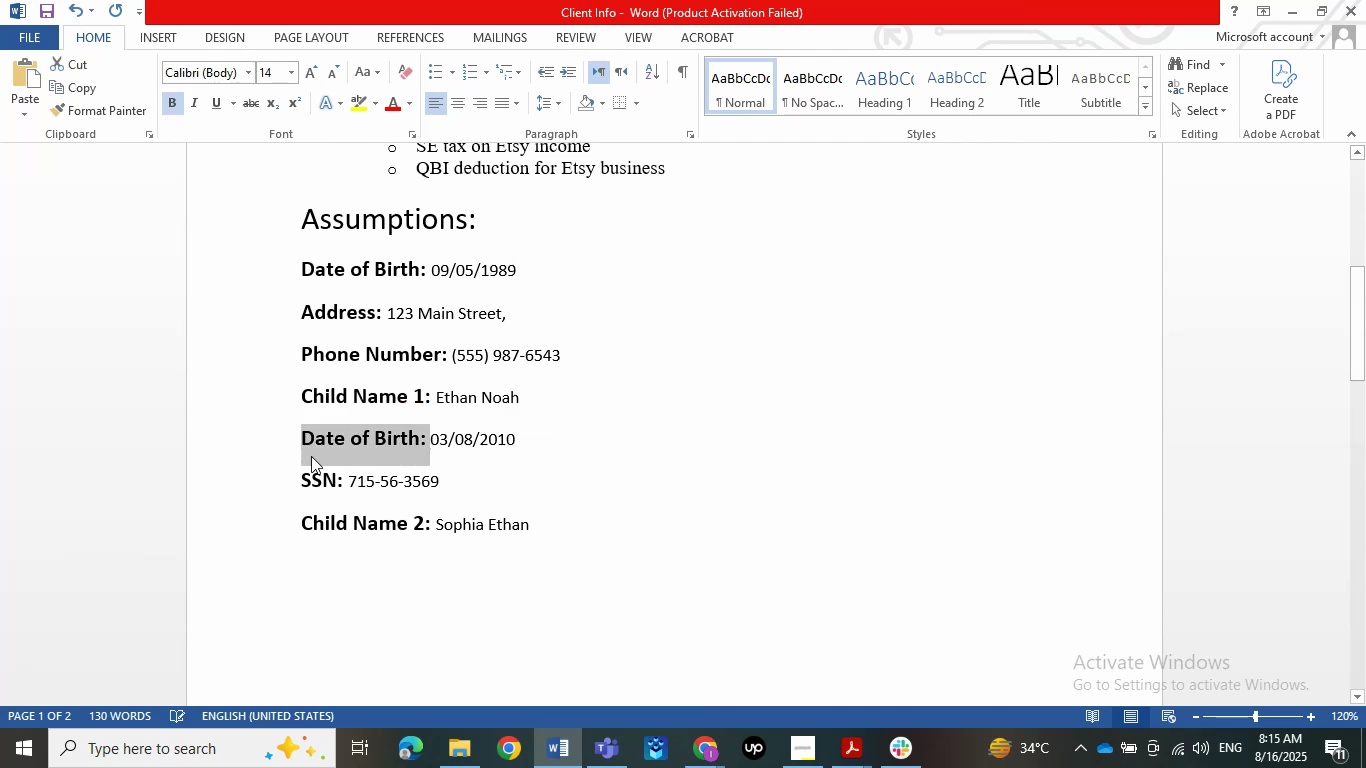 
left_click([357, 556])
 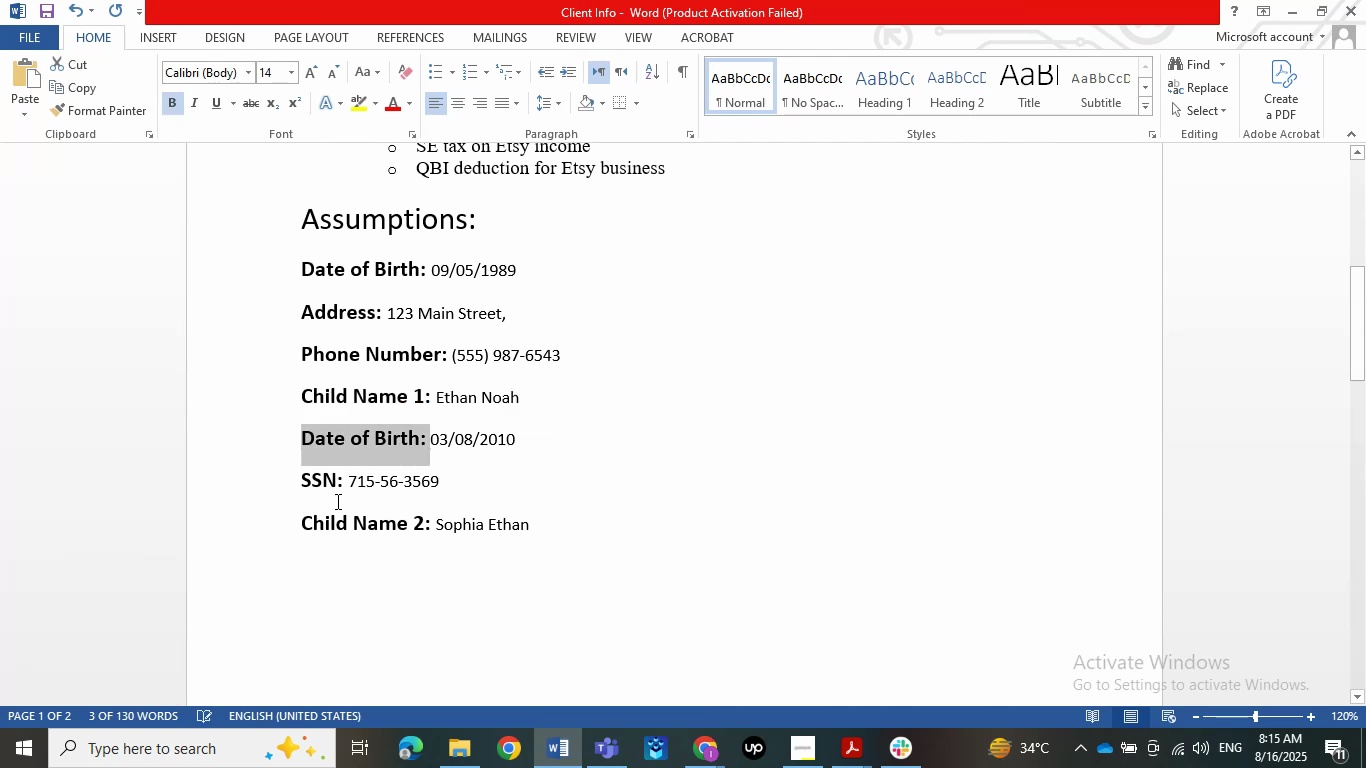 
key(Control+ControlLeft)
 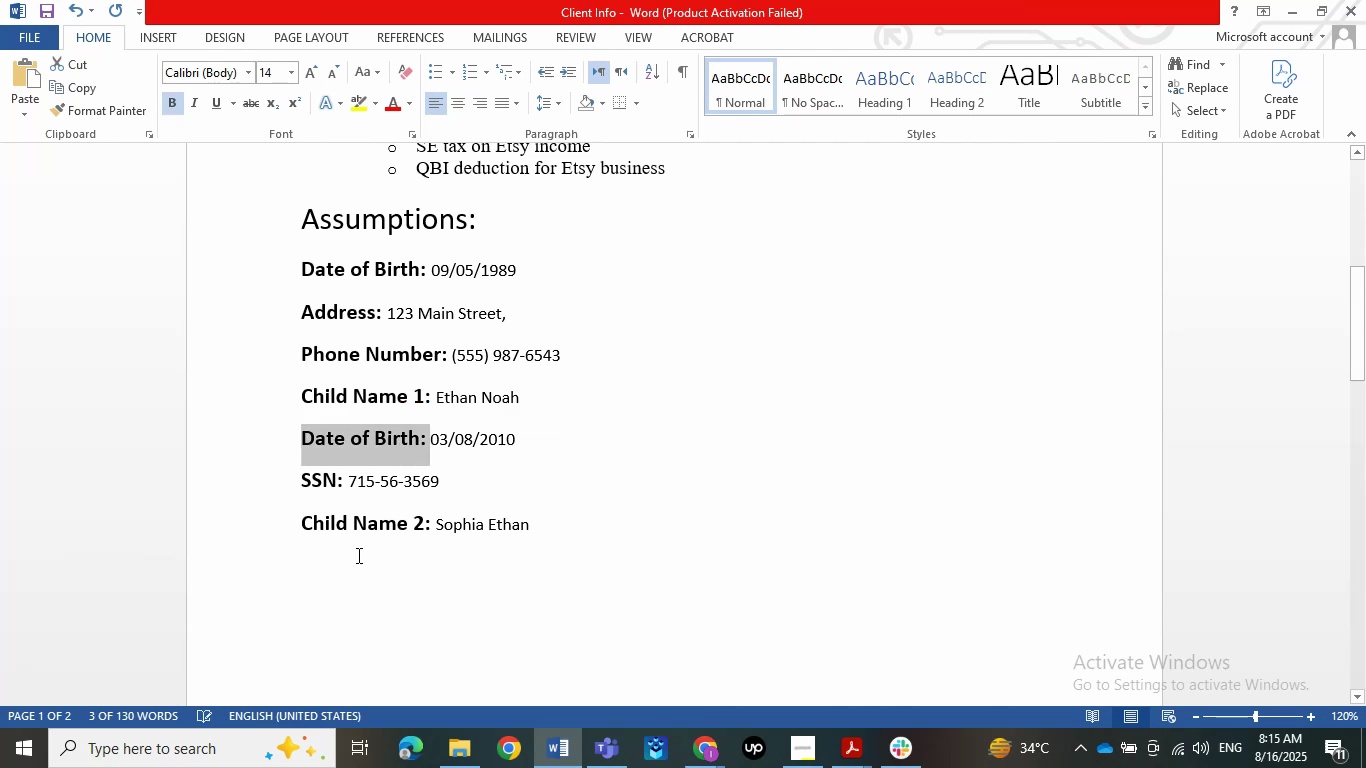 
key(Control+V)
 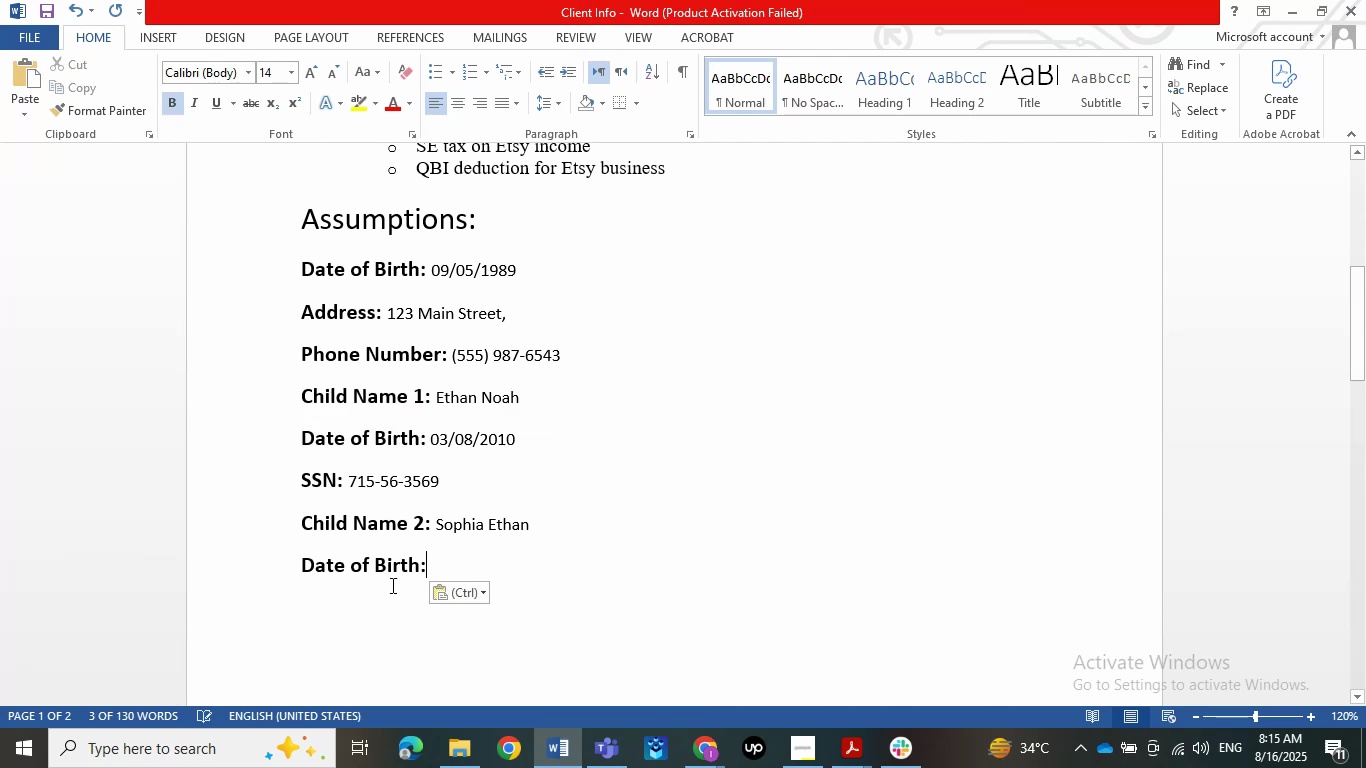 
key(Space)
 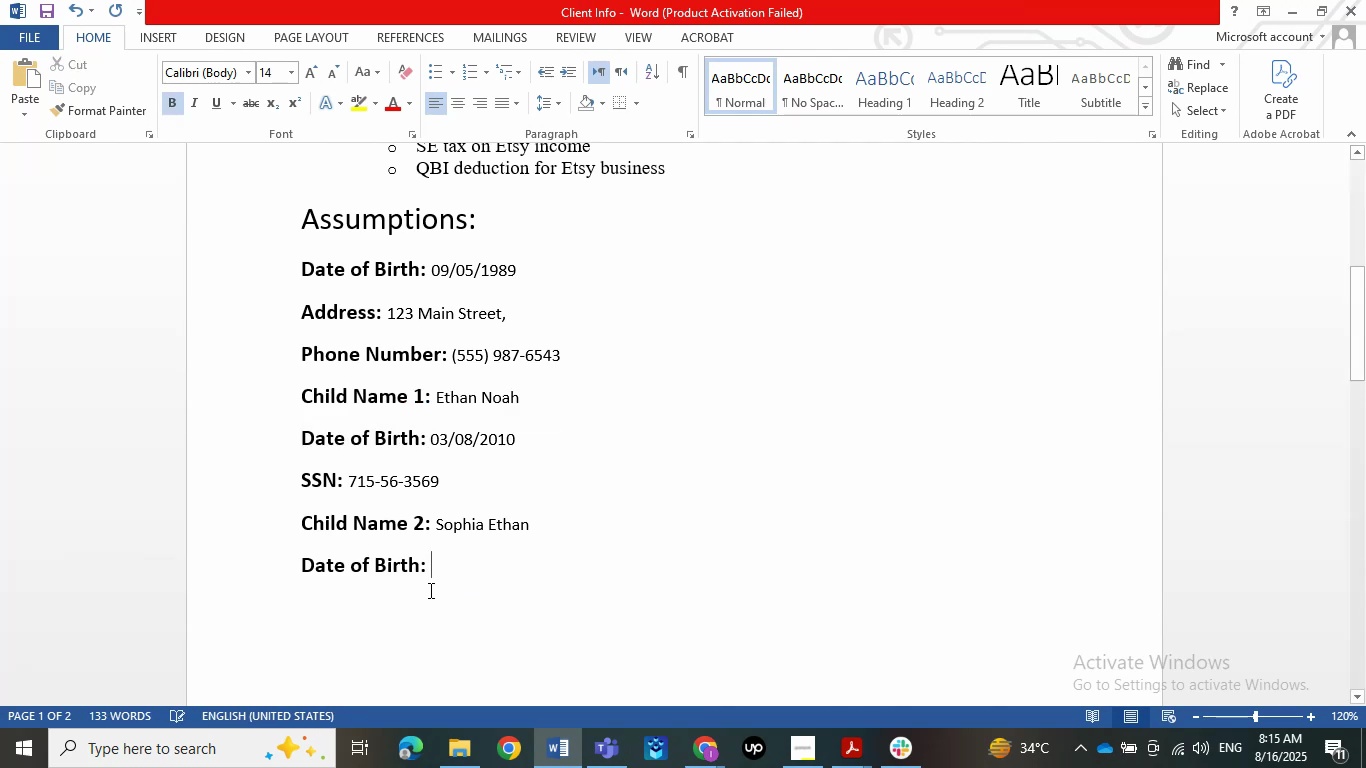 
key(Control+V)
 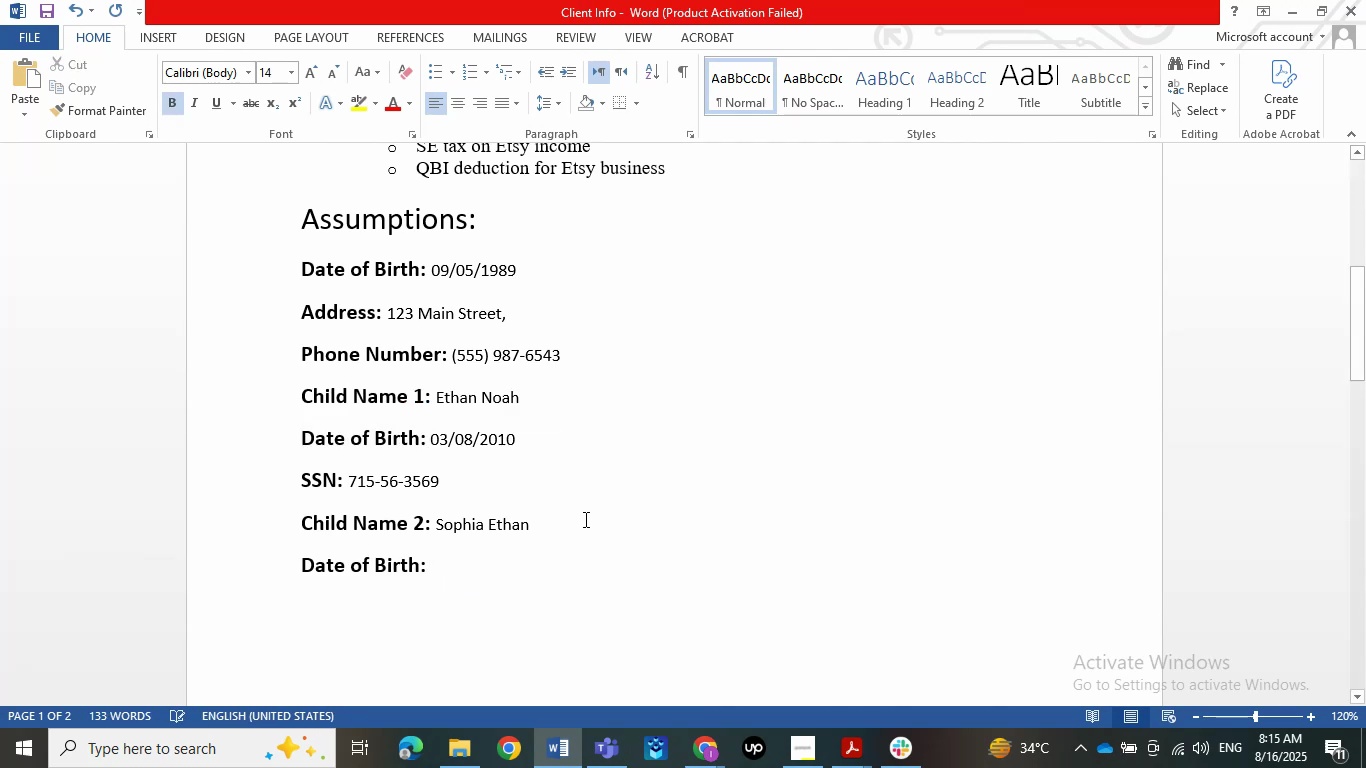 
key(Control+Z)
 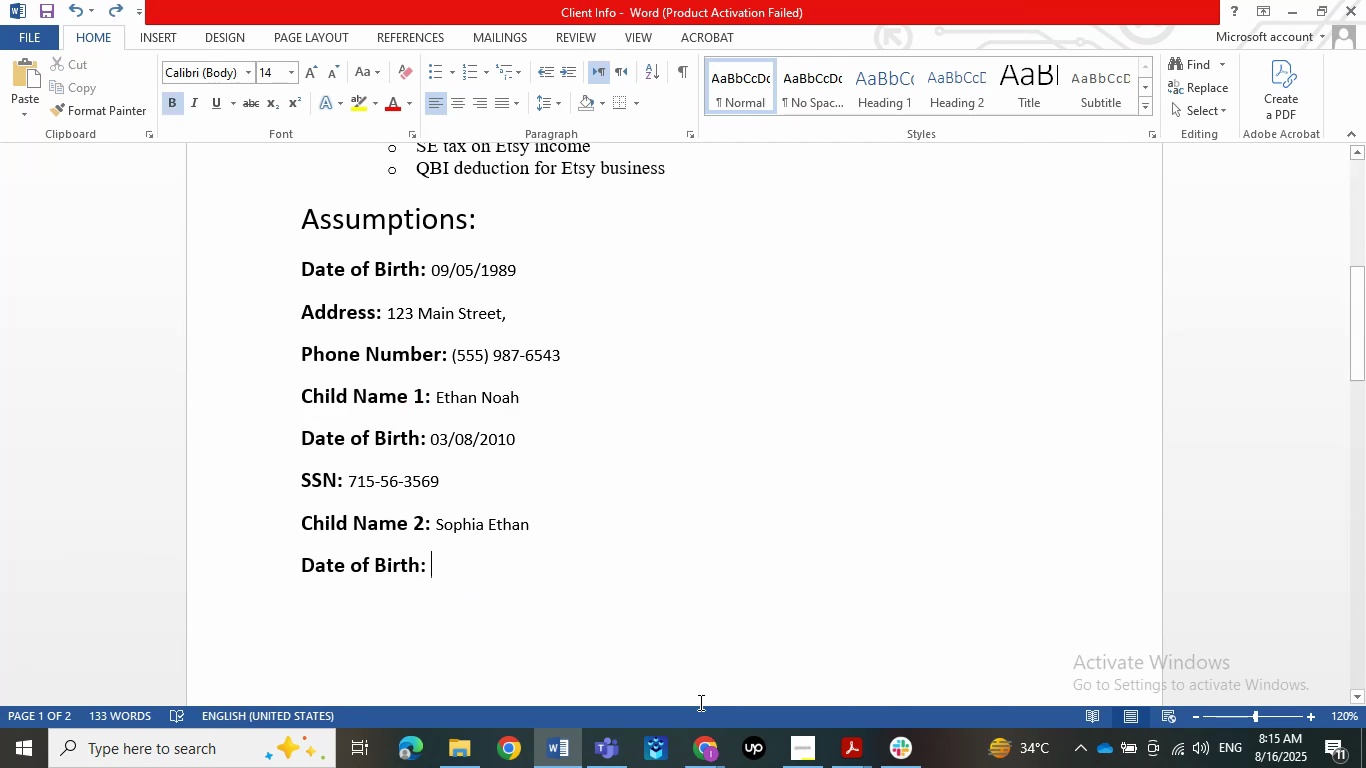 
left_click([614, 762])
 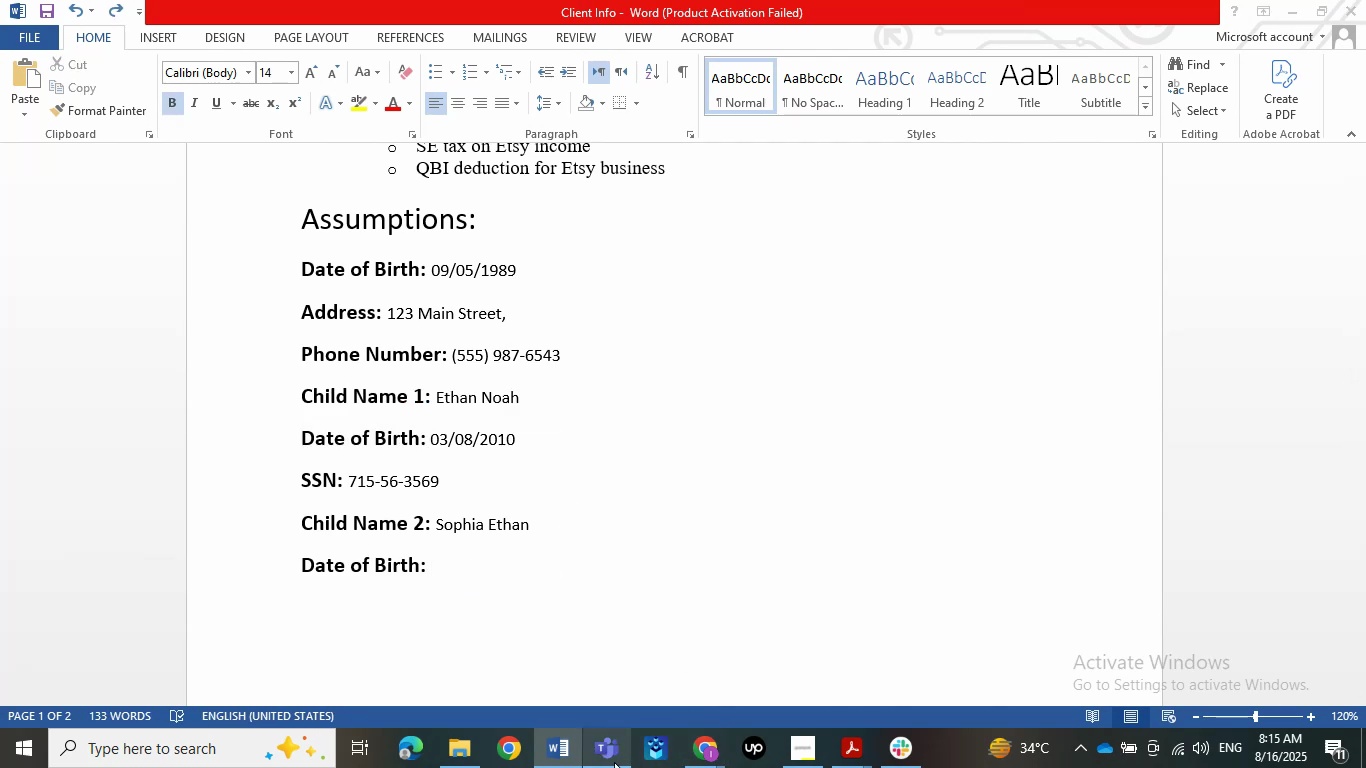 
left_click([614, 762])
 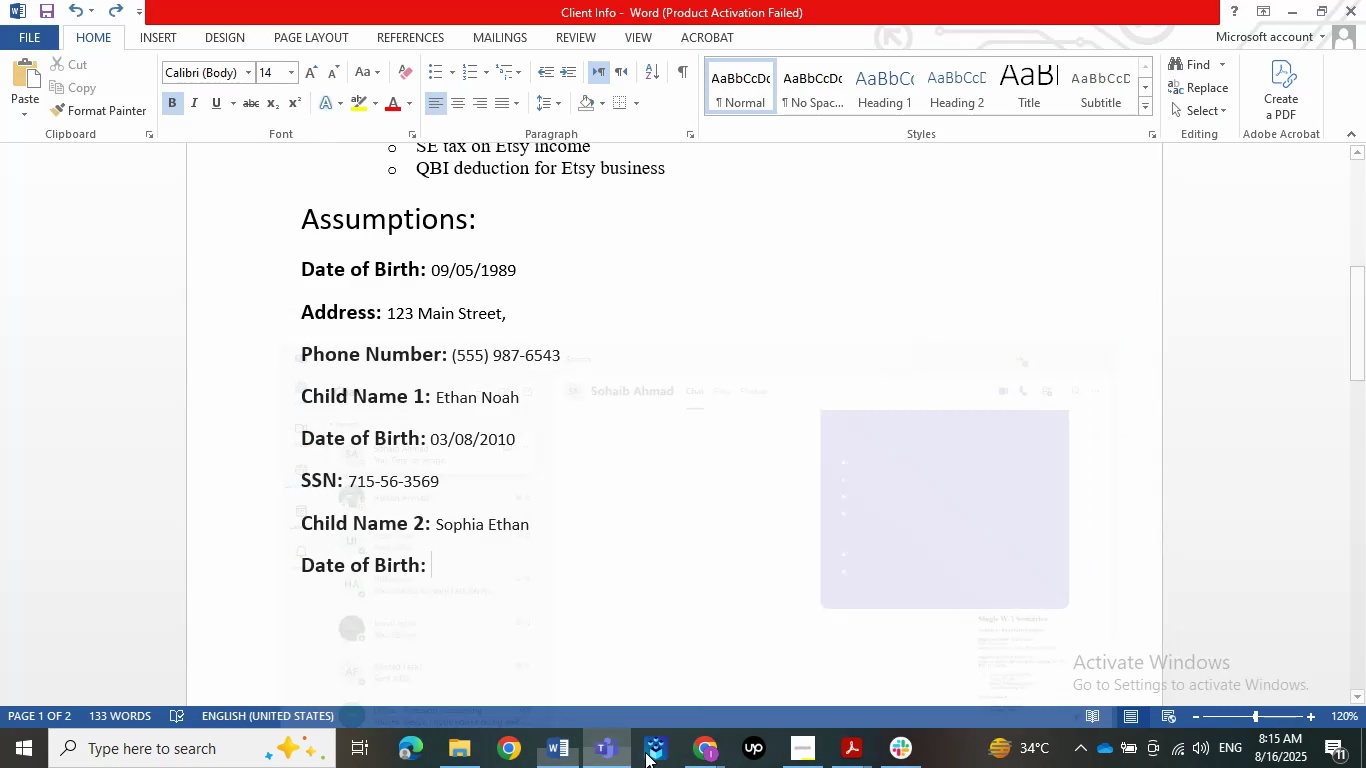 
left_click([702, 734])
 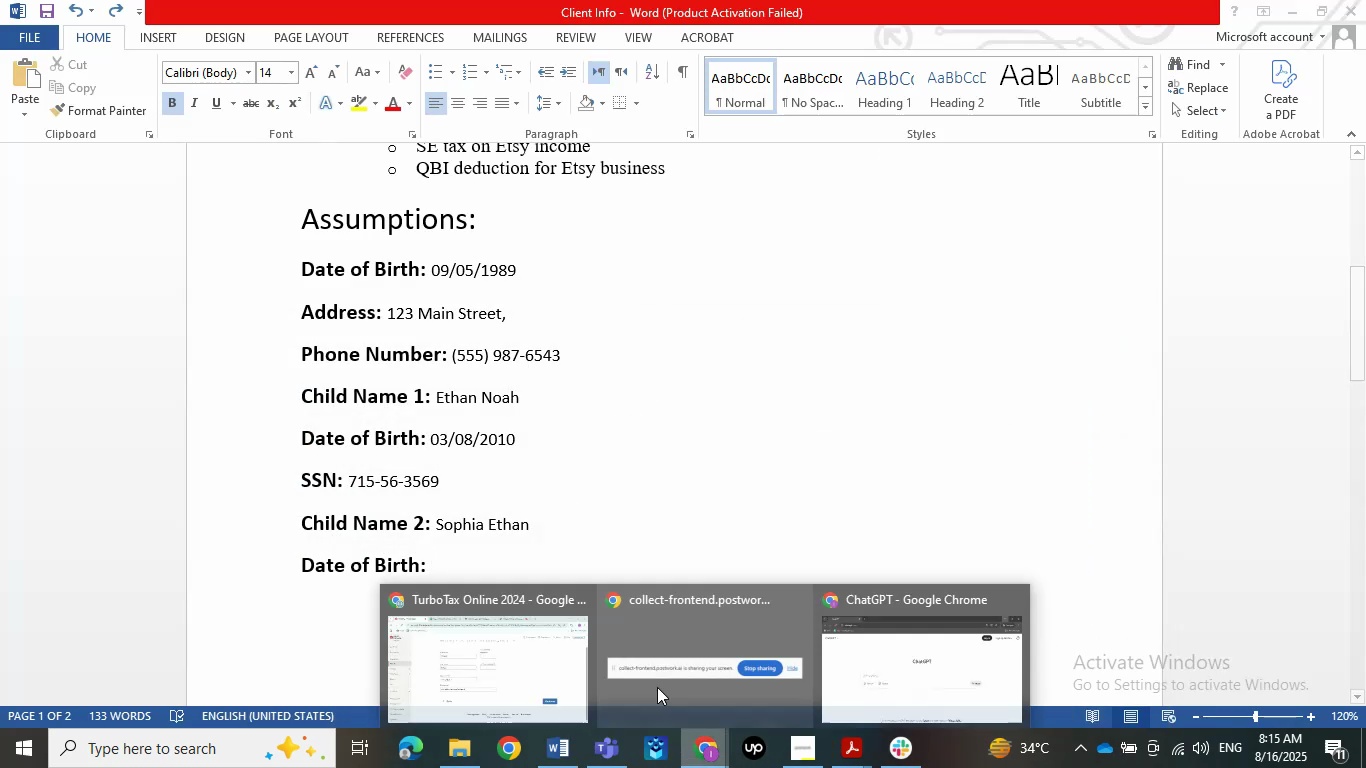 
left_click([561, 667])
 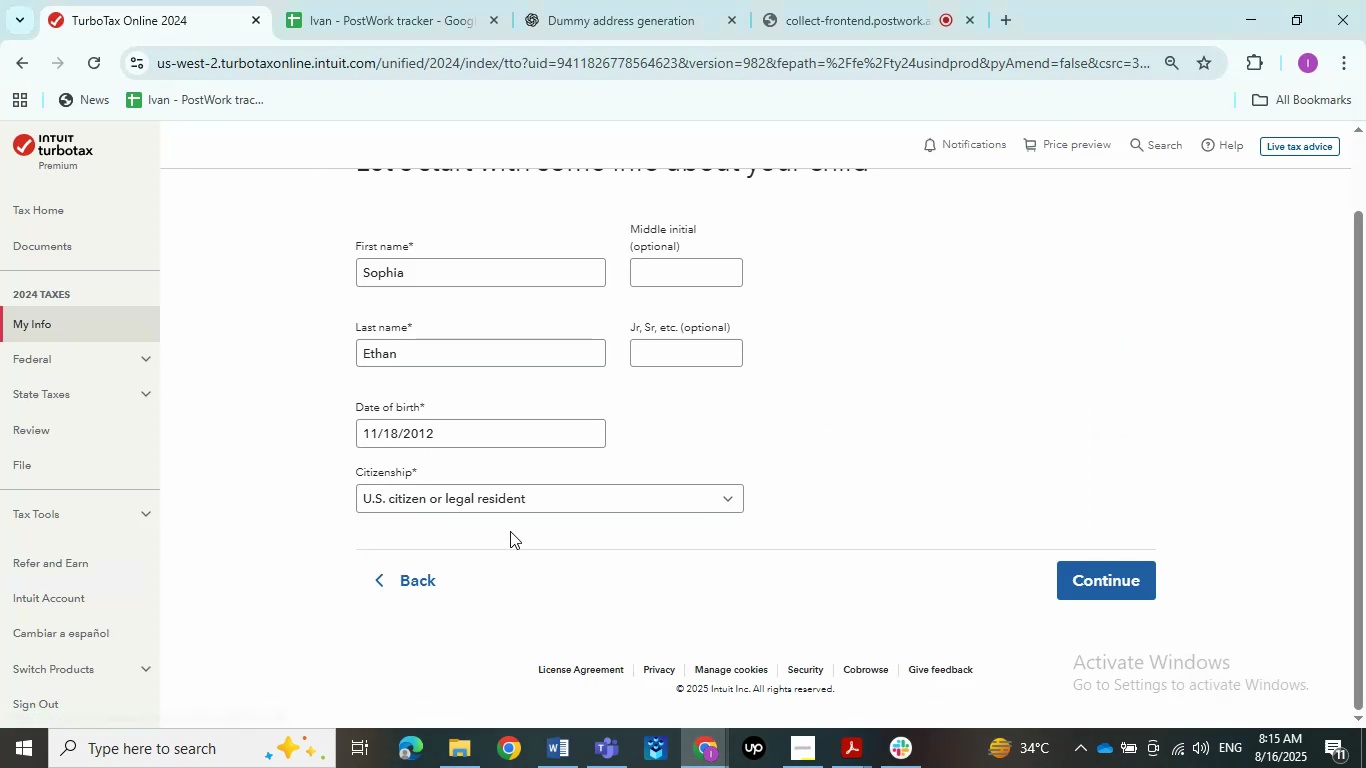 
left_click_drag(start_coordinate=[465, 443], to_coordinate=[305, 422])
 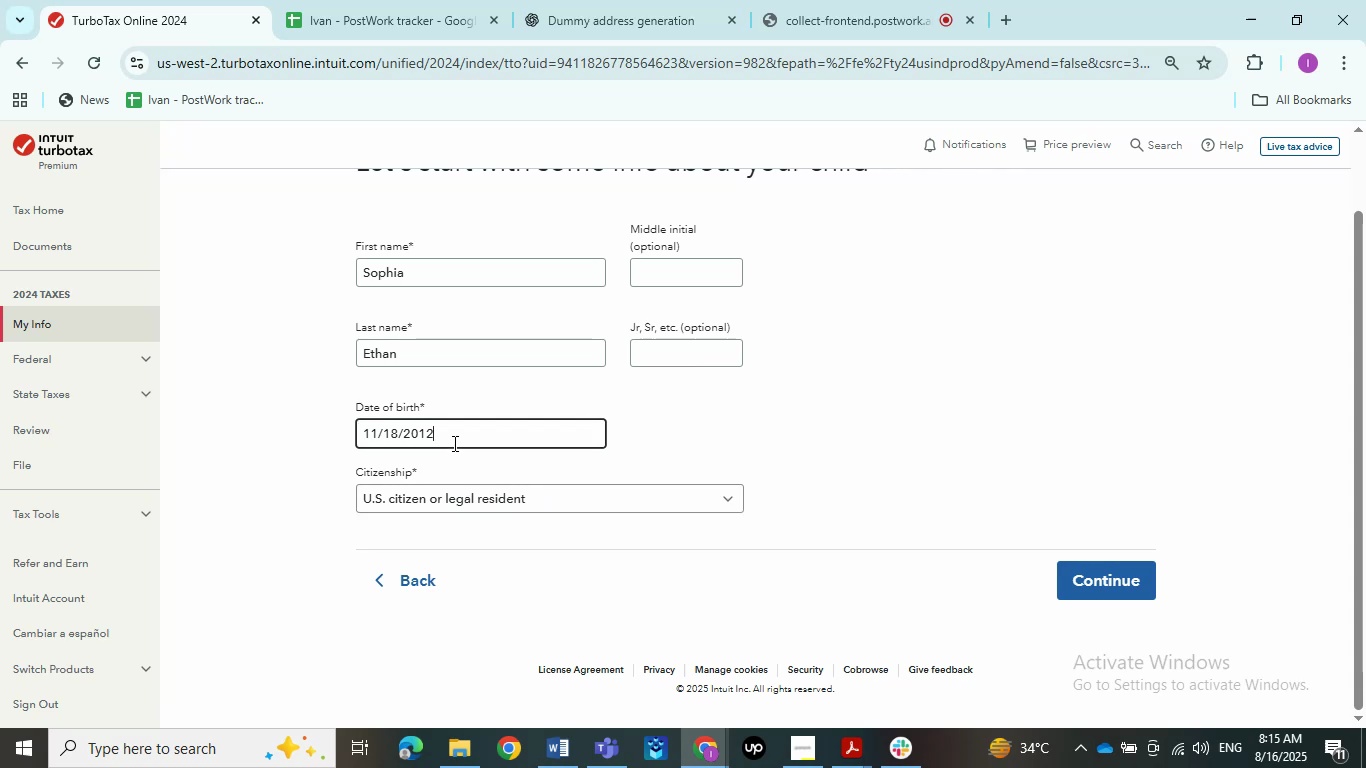 
key(Control+C)
 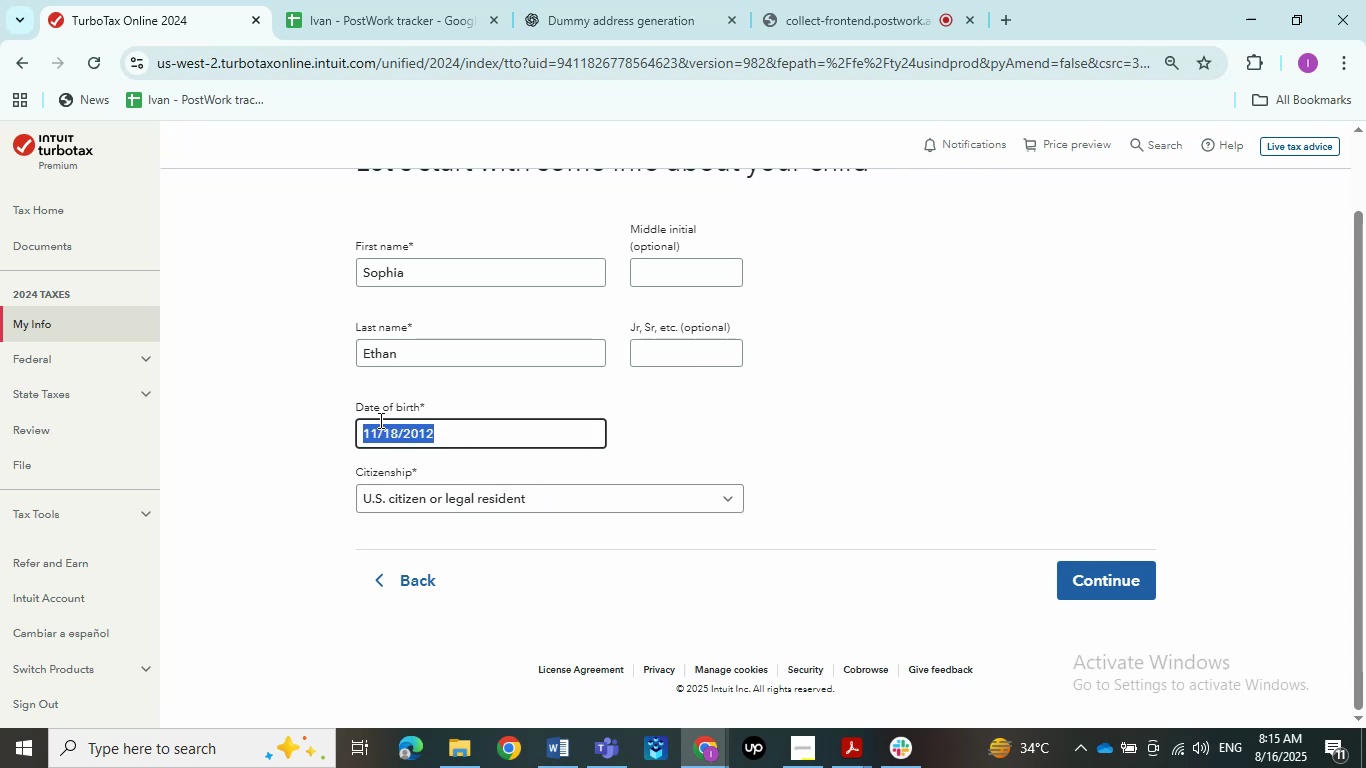 
key(Control+C)
 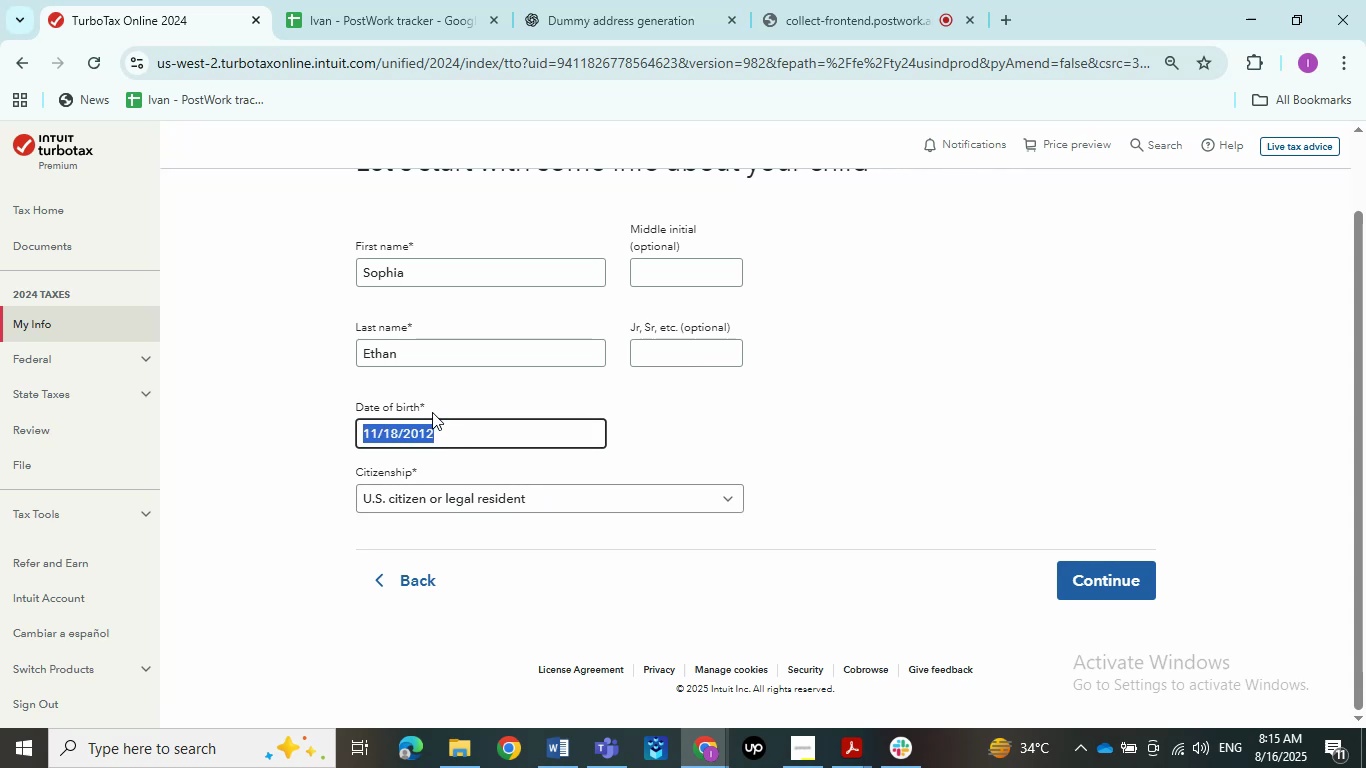 
left_click([777, 384])
 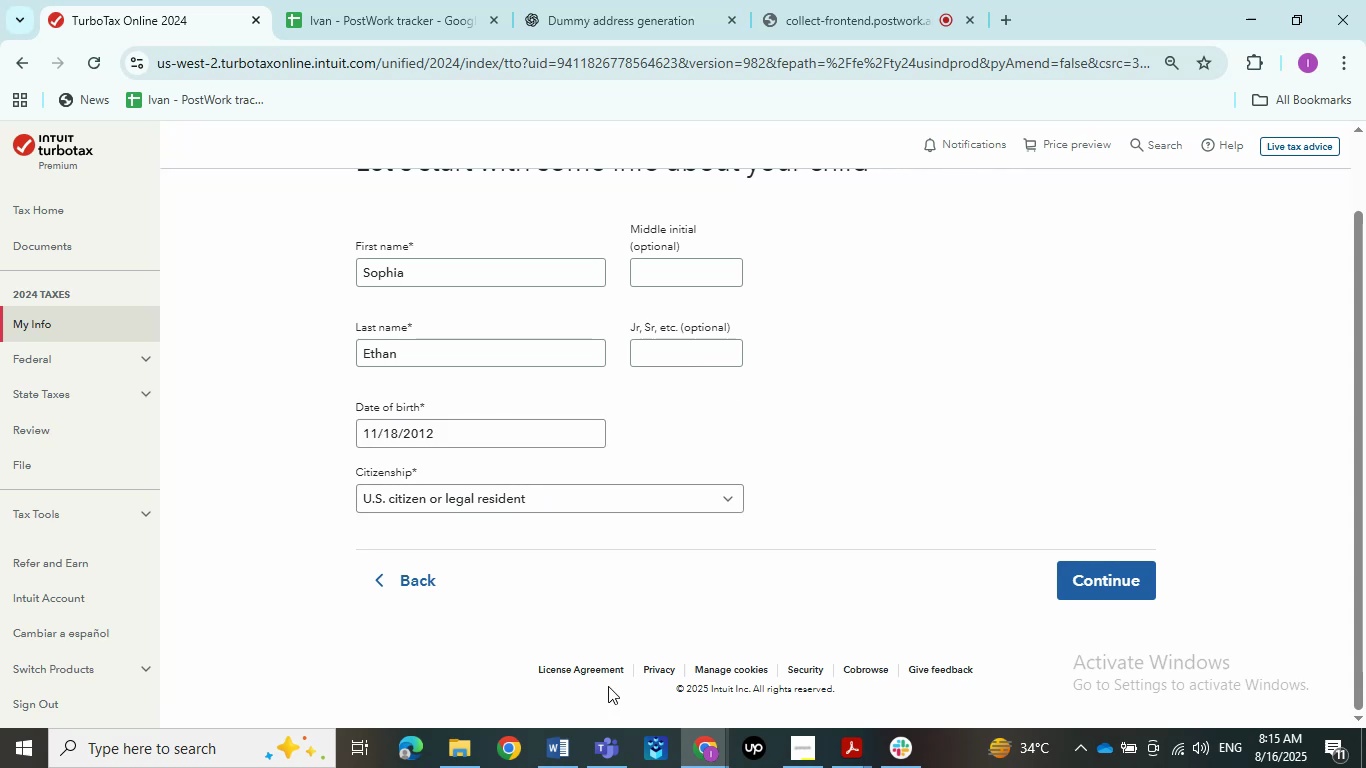 
left_click([462, 749])
 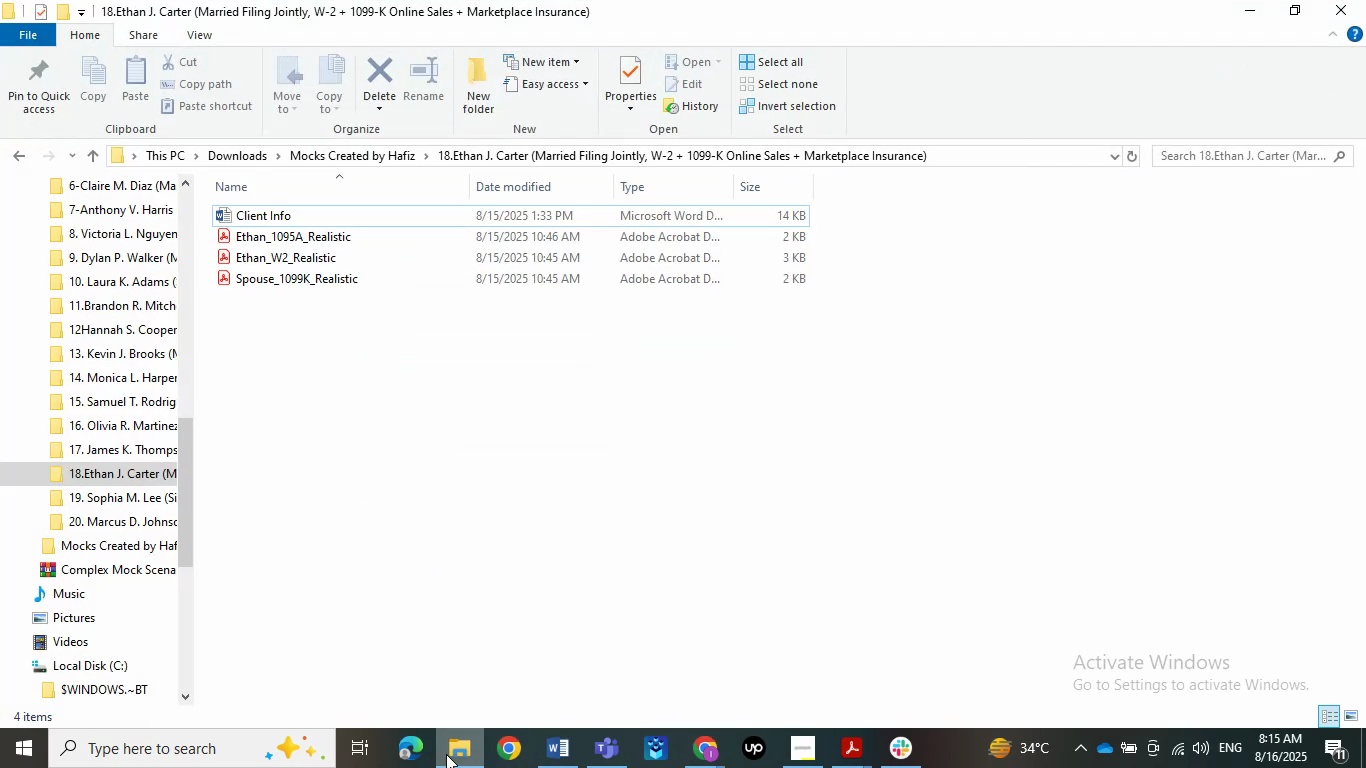 
left_click([556, 747])
 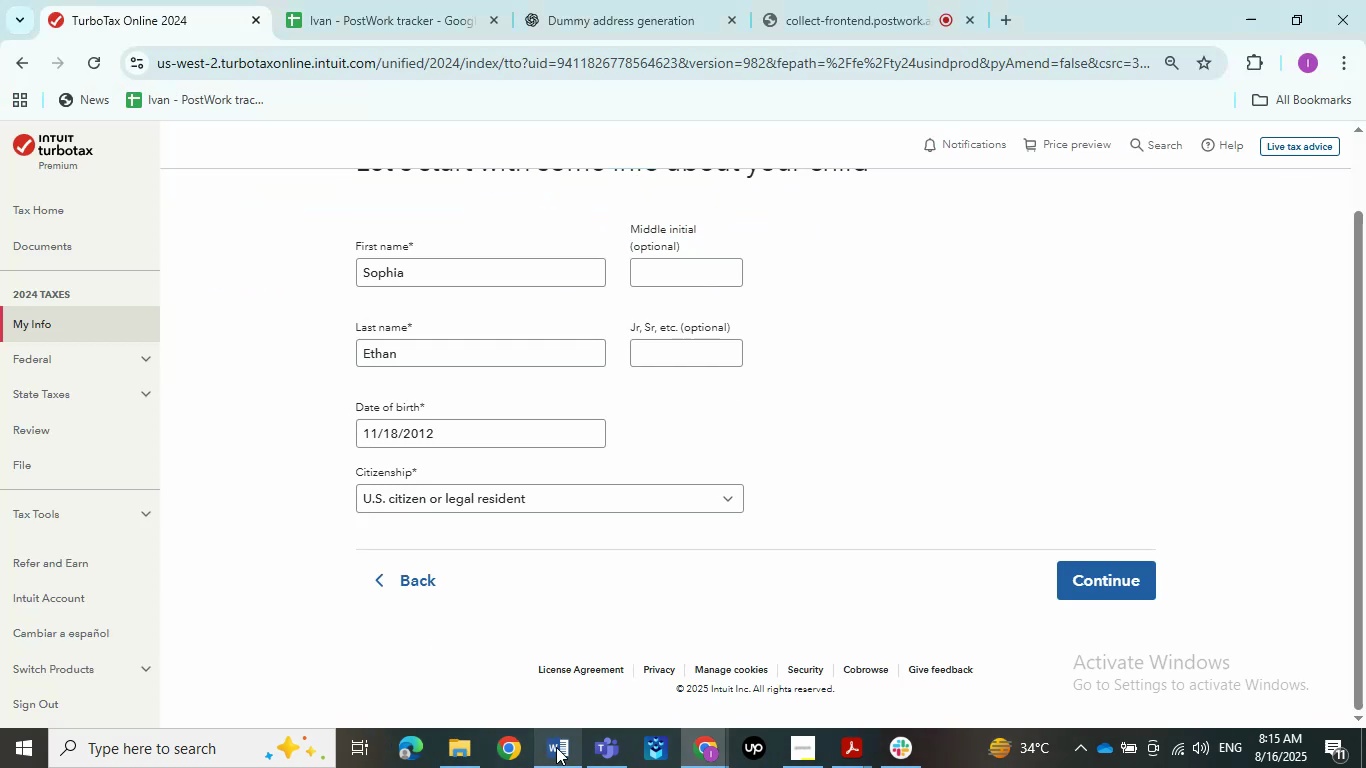 
key(Control+V)
 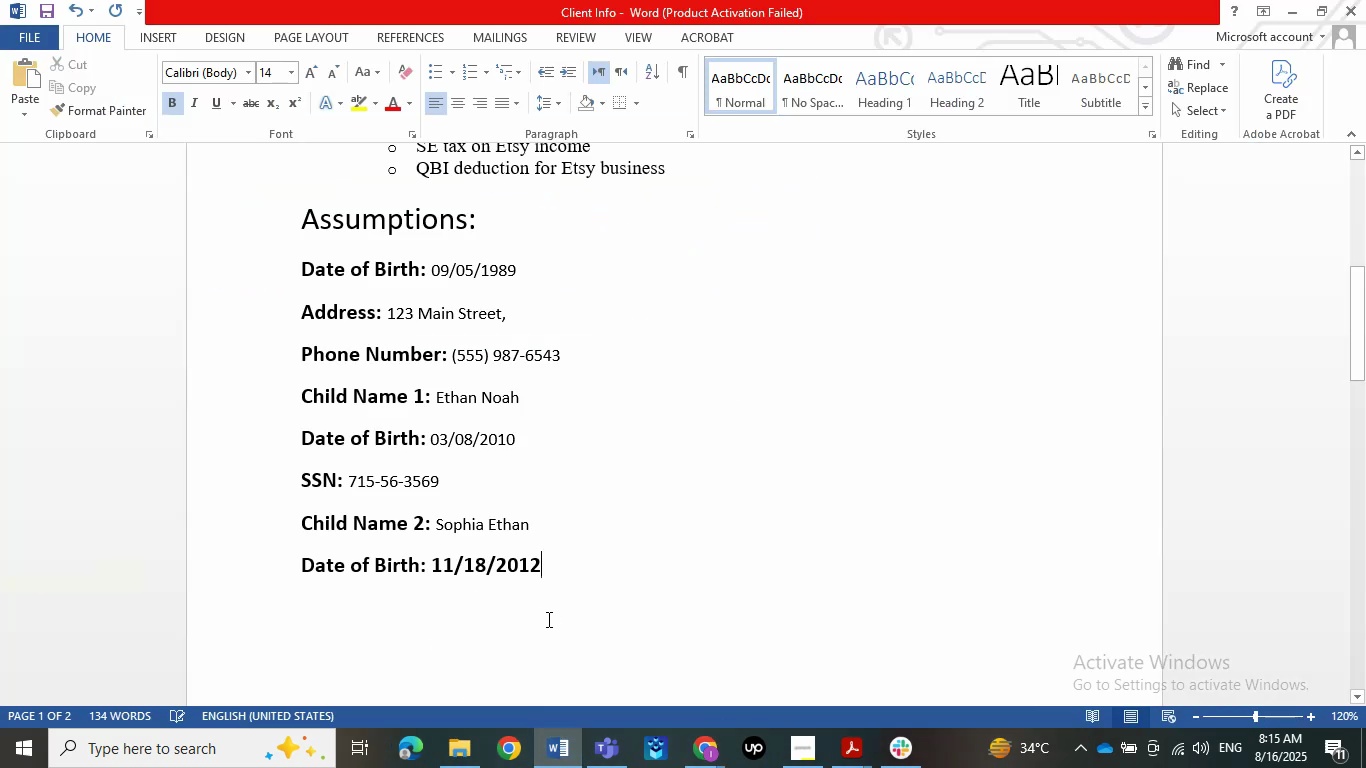 
left_click_drag(start_coordinate=[544, 579], to_coordinate=[435, 573])
 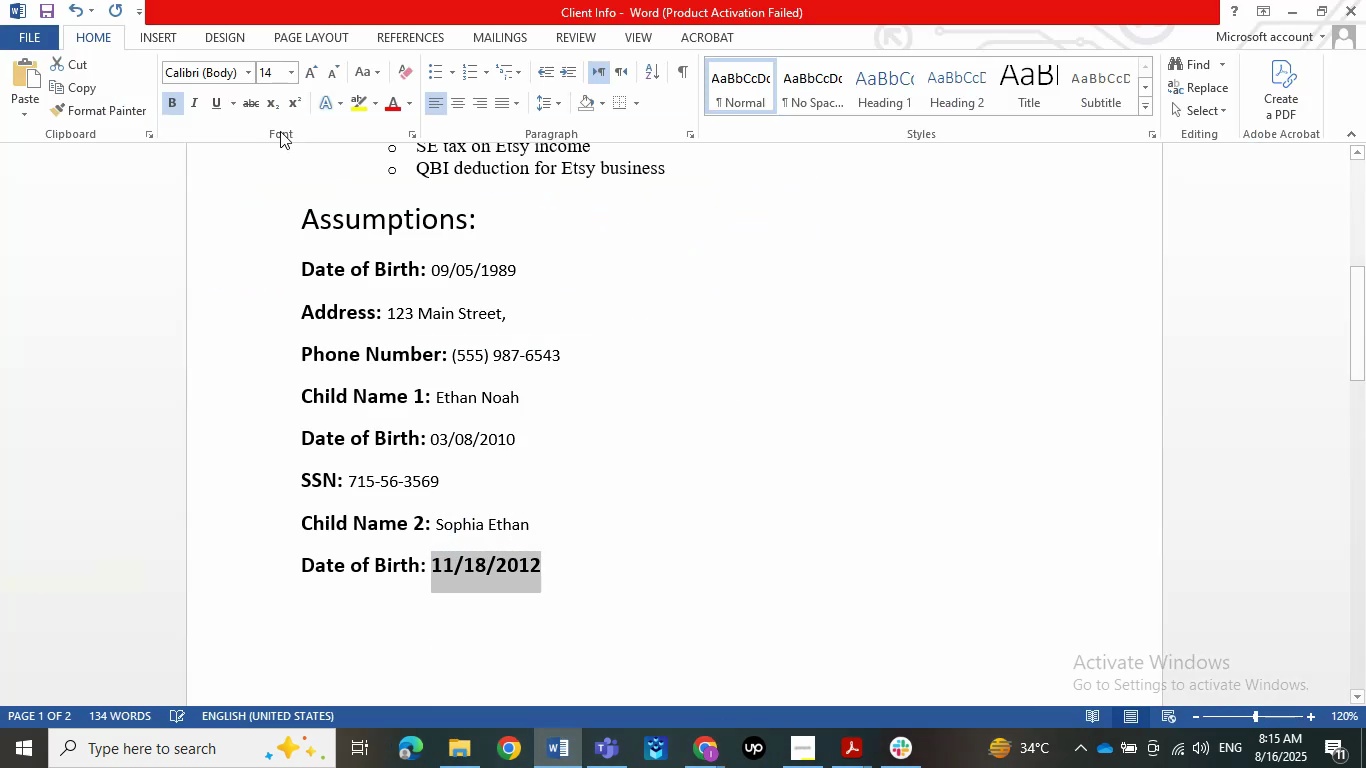 
left_click([274, 69])
 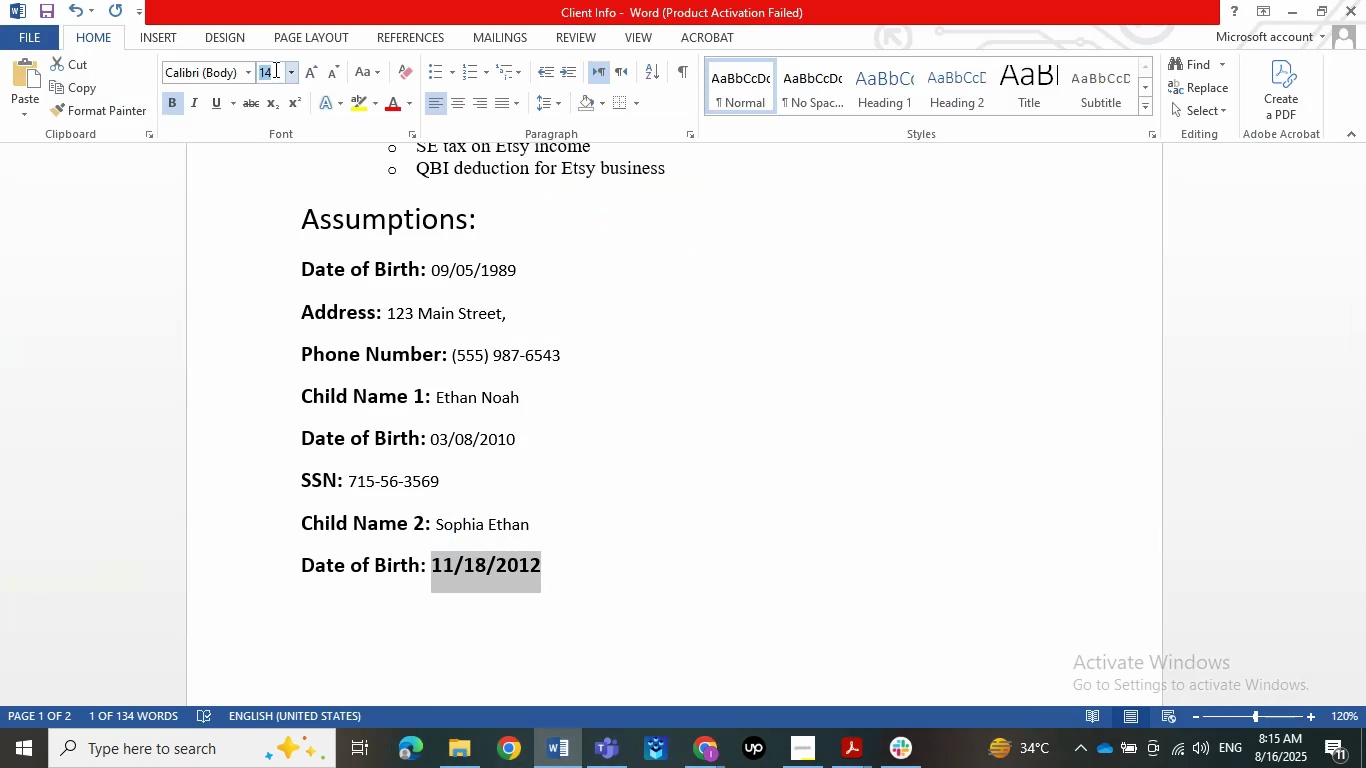 
key(Numpad1)
 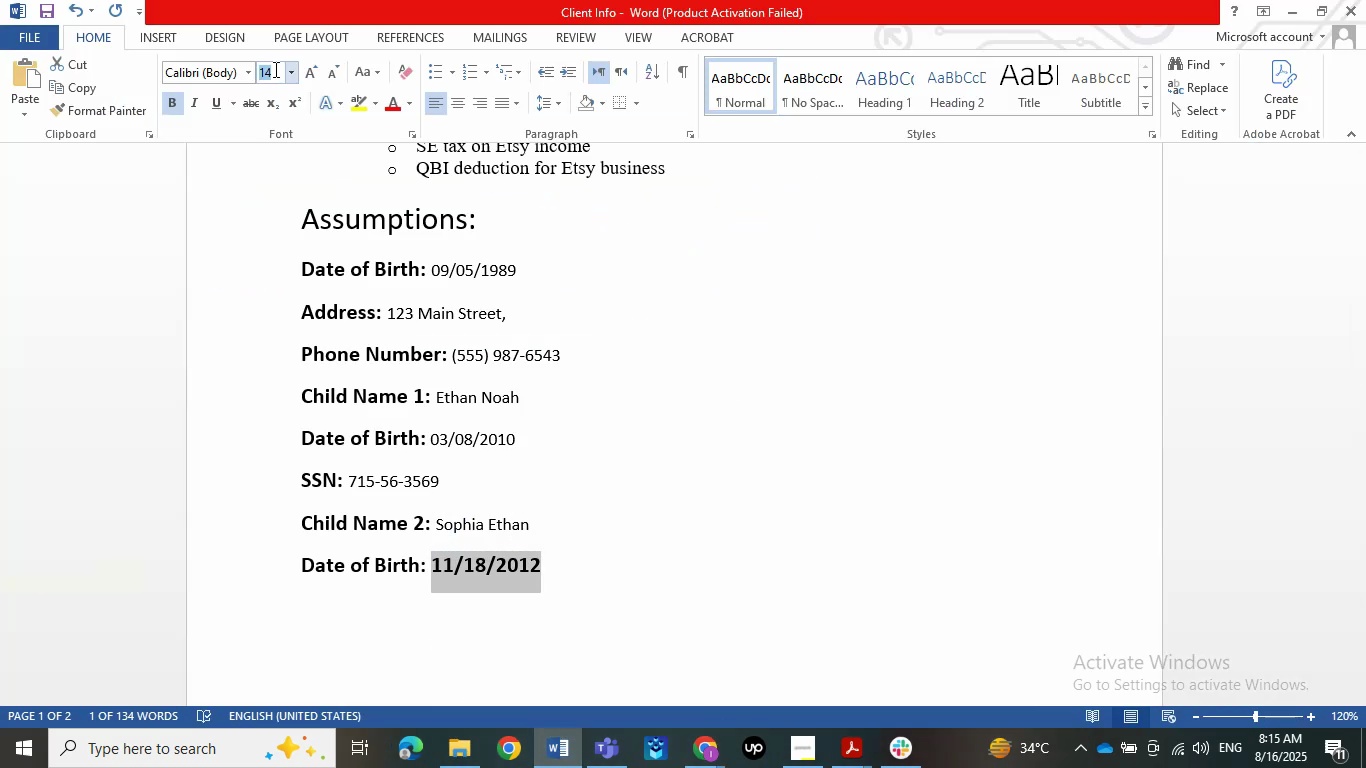 
key(Numpad1)
 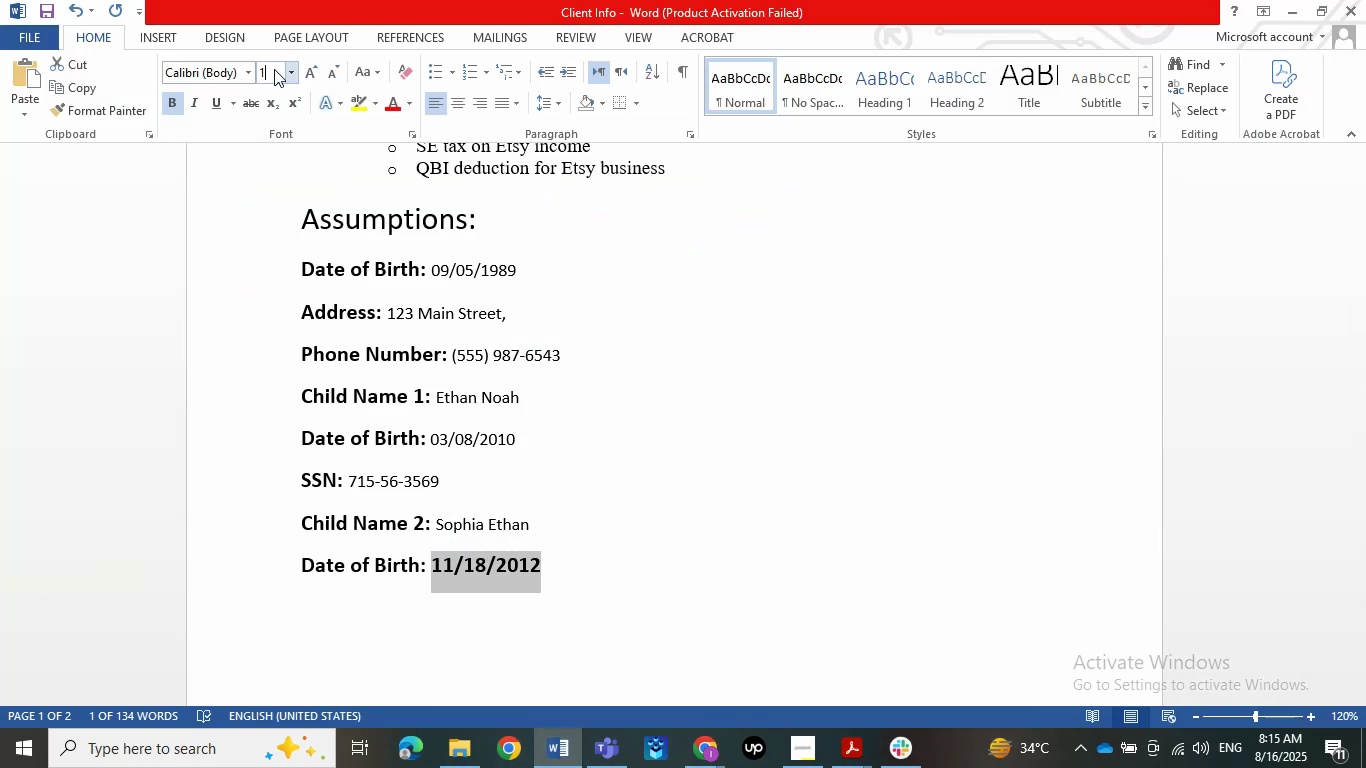 
key(NumpadEnter)
 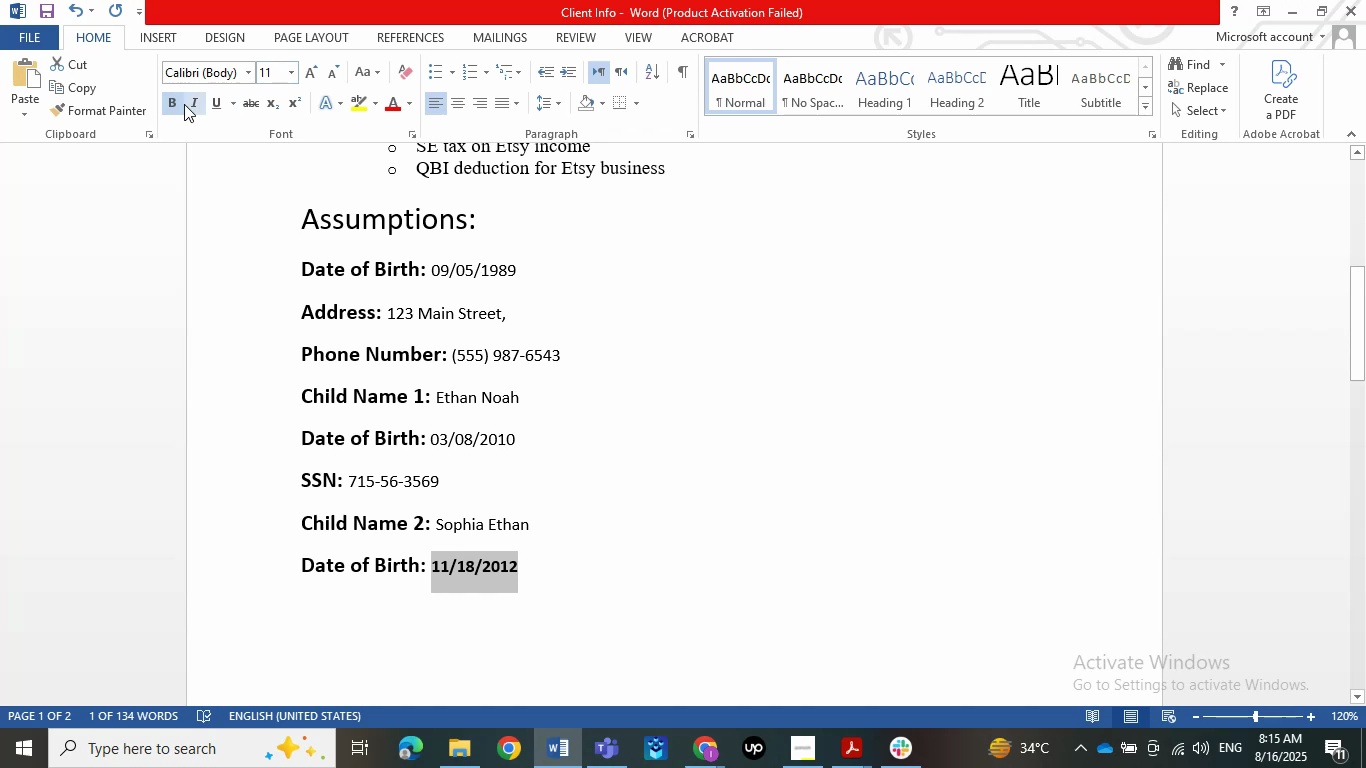 
left_click([177, 104])
 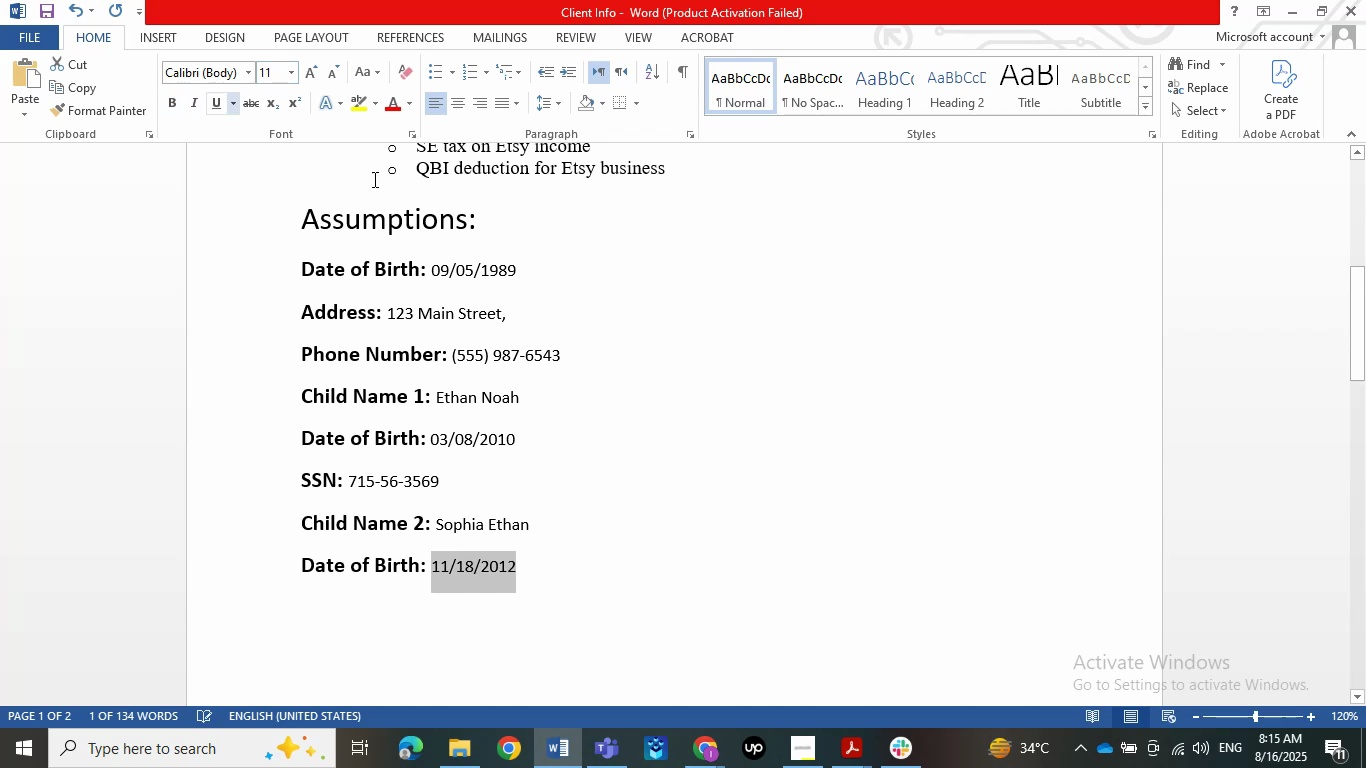 
left_click([630, 566])
 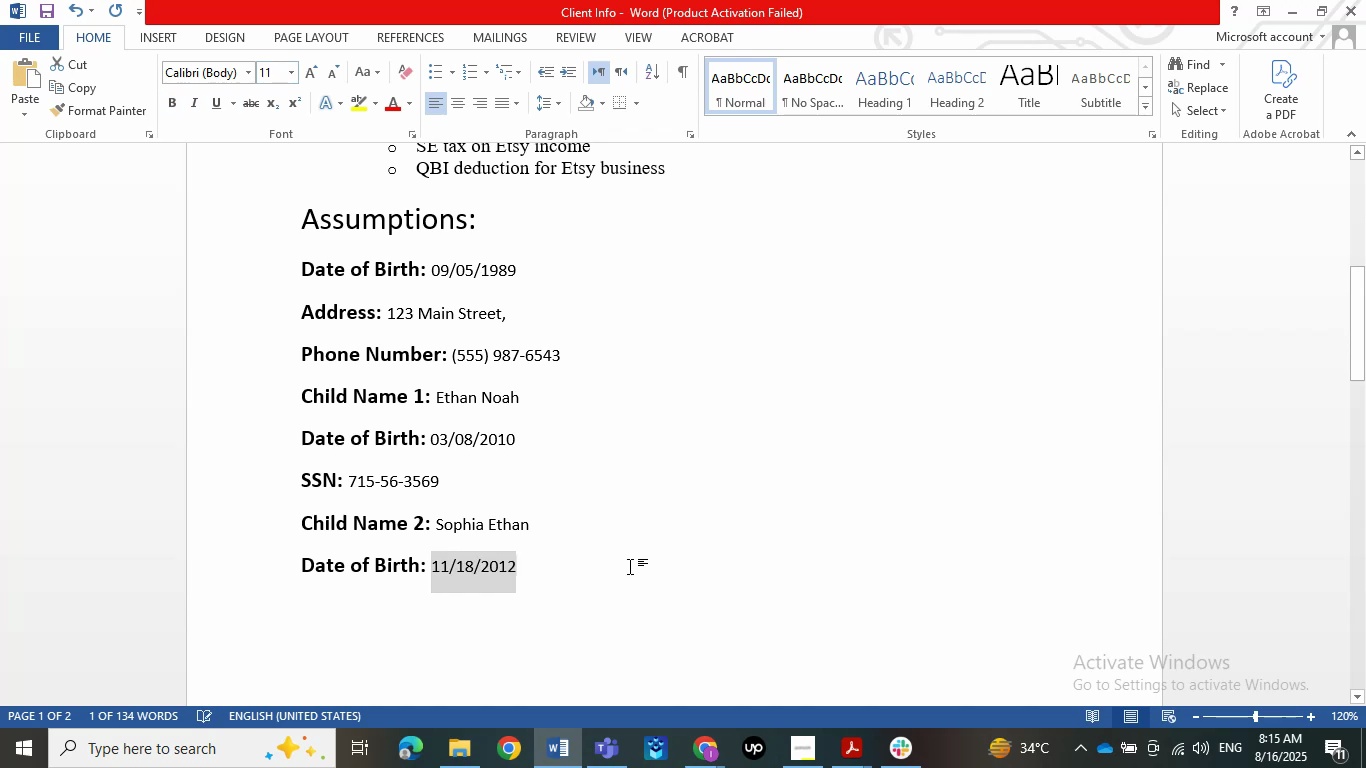 
key(NumpadEnter)
 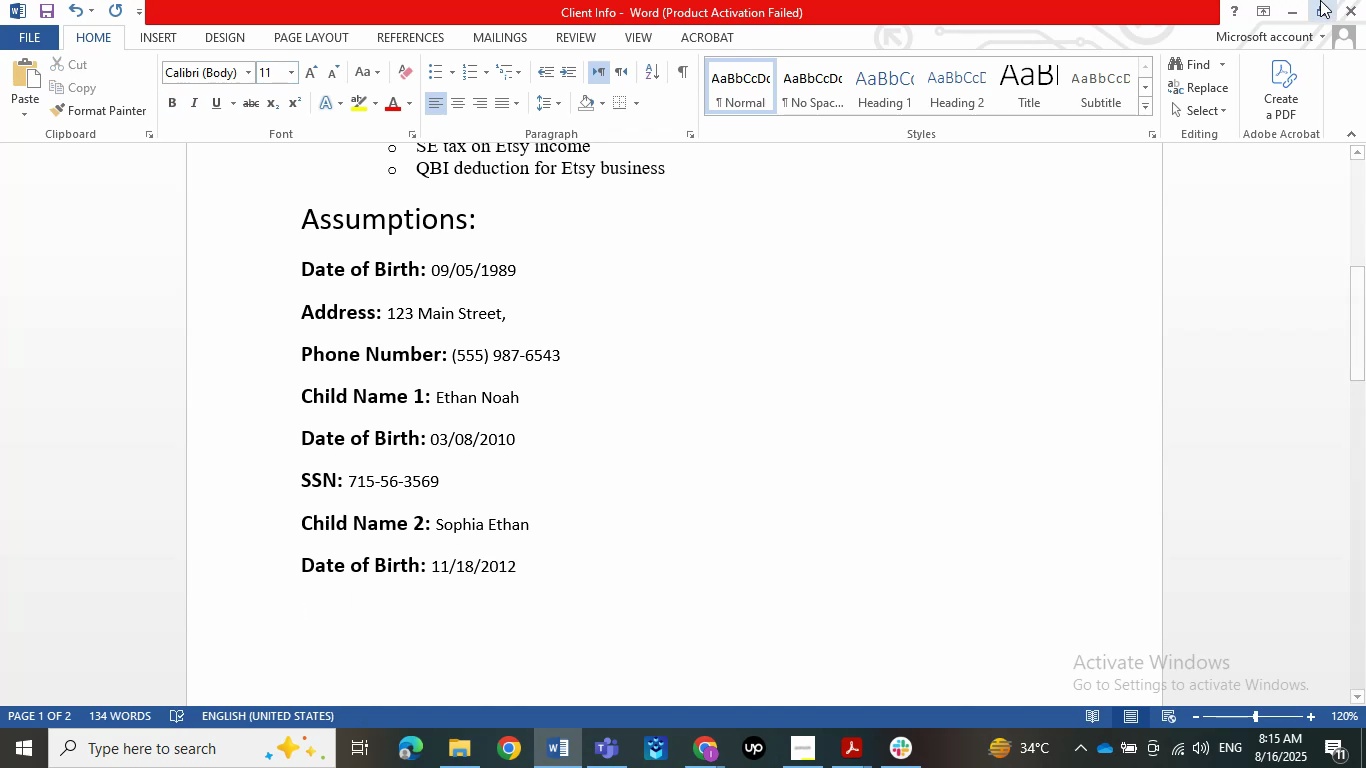 
left_click([1301, 0])
 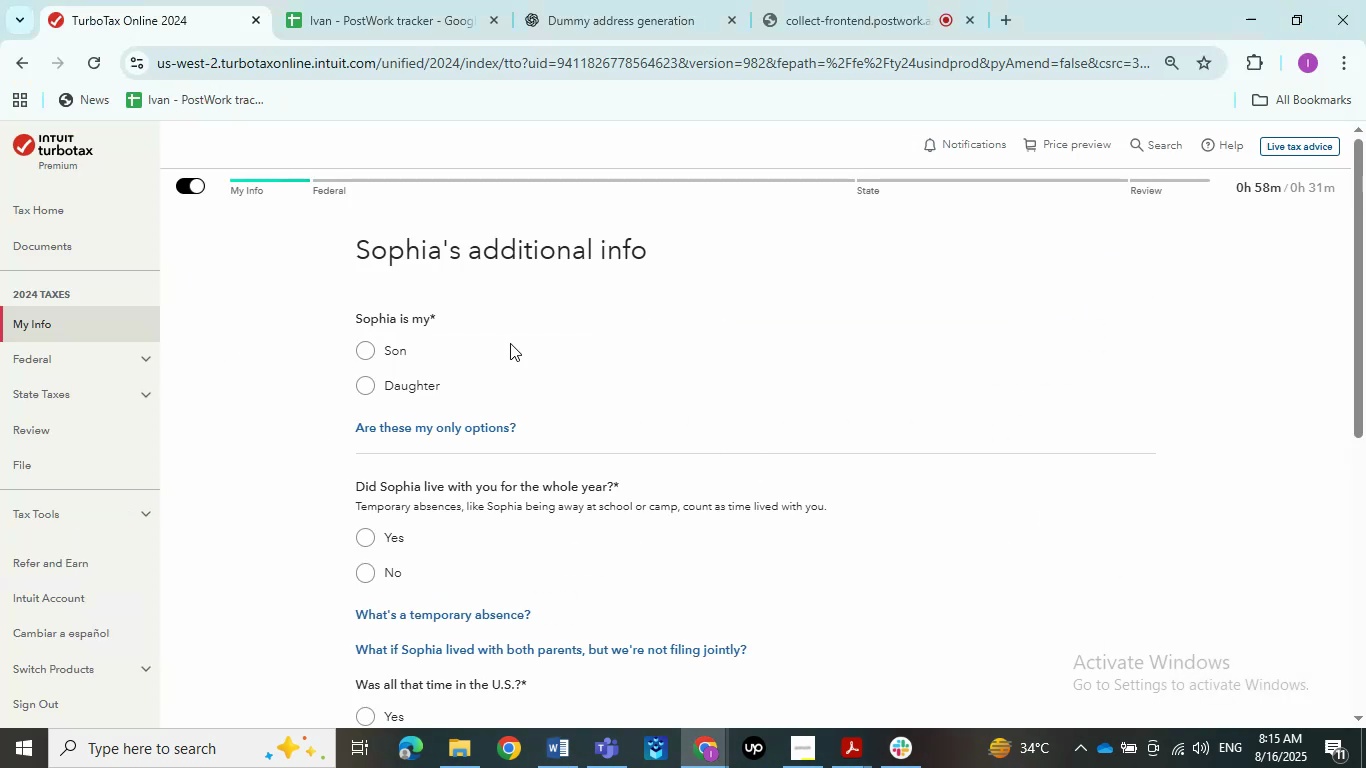 
wait(5.81)
 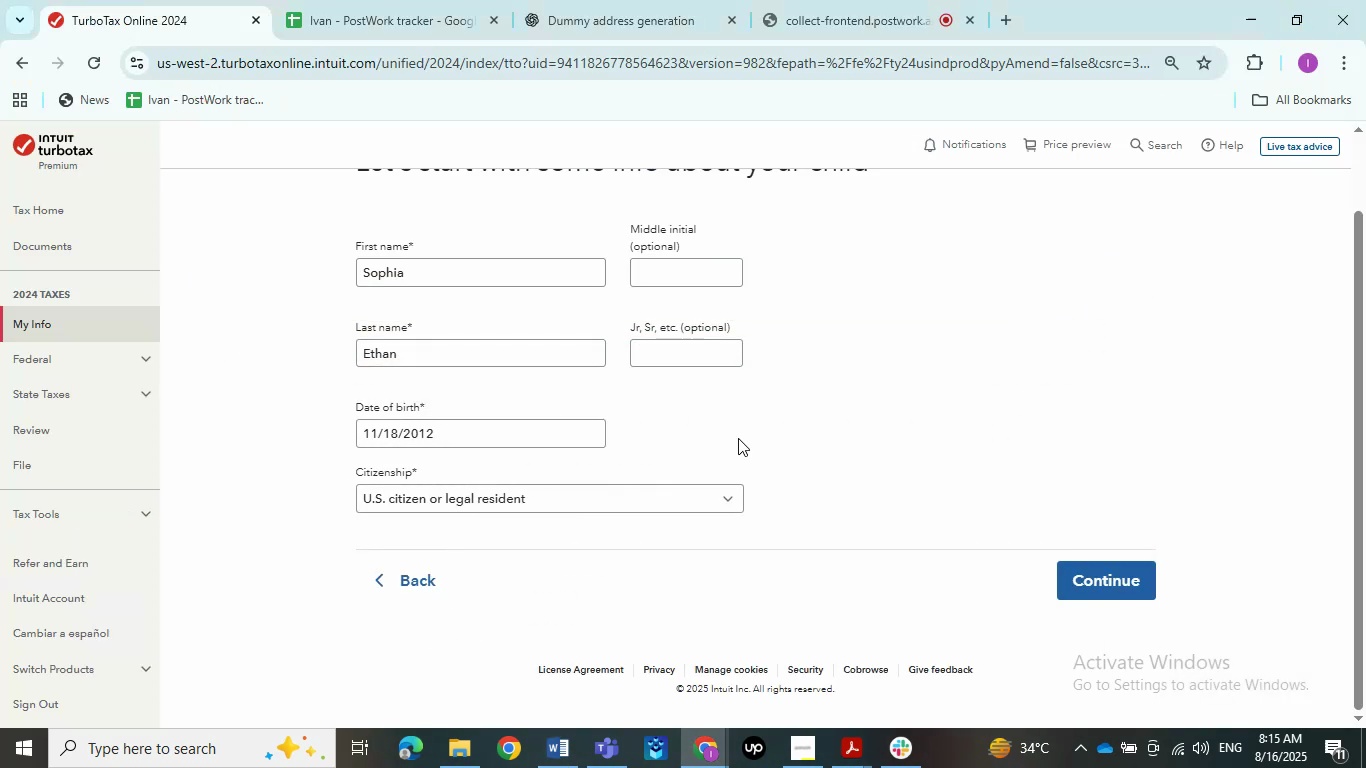 
left_click([375, 388])
 